 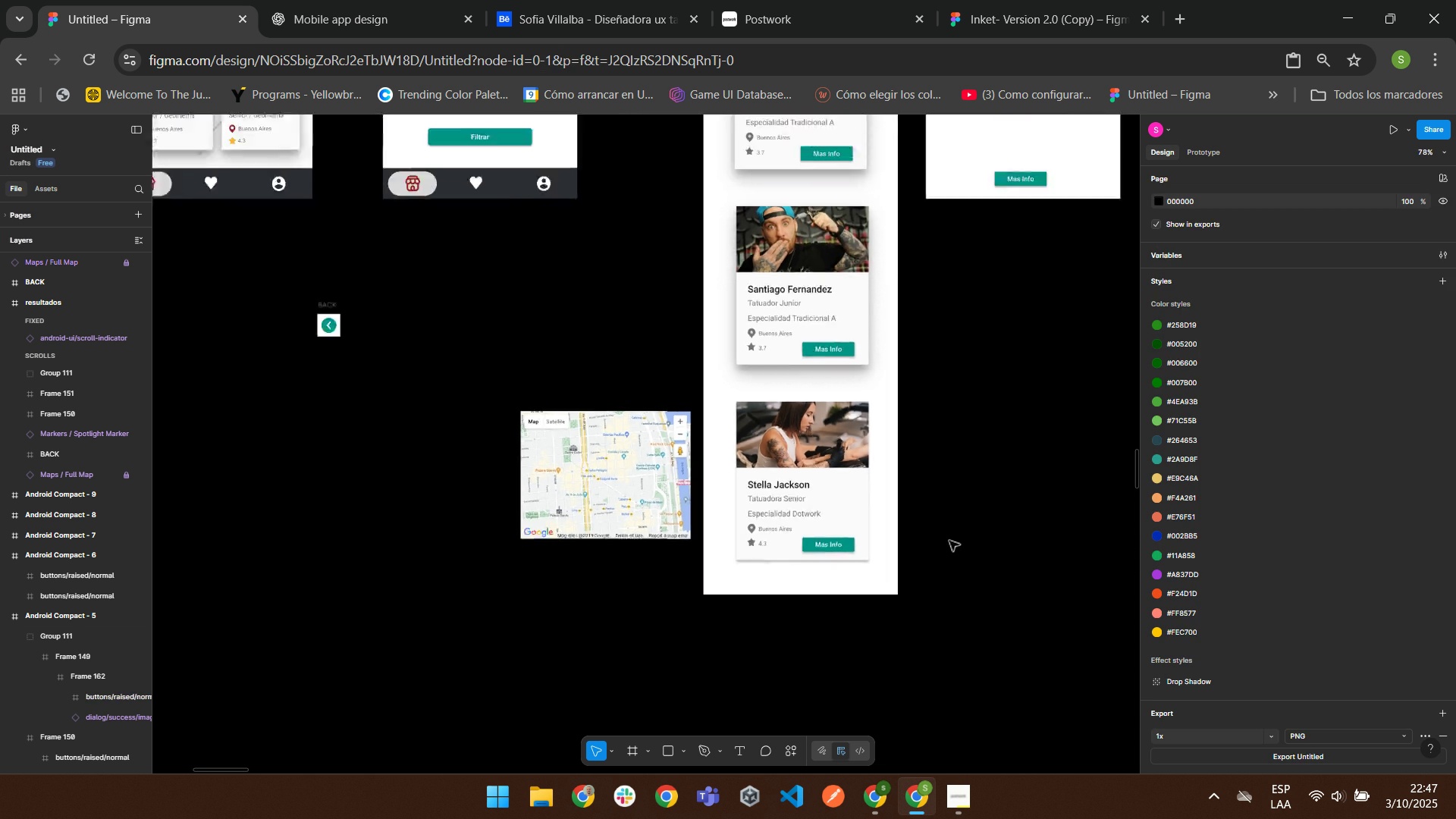 
left_click([927, 369])
 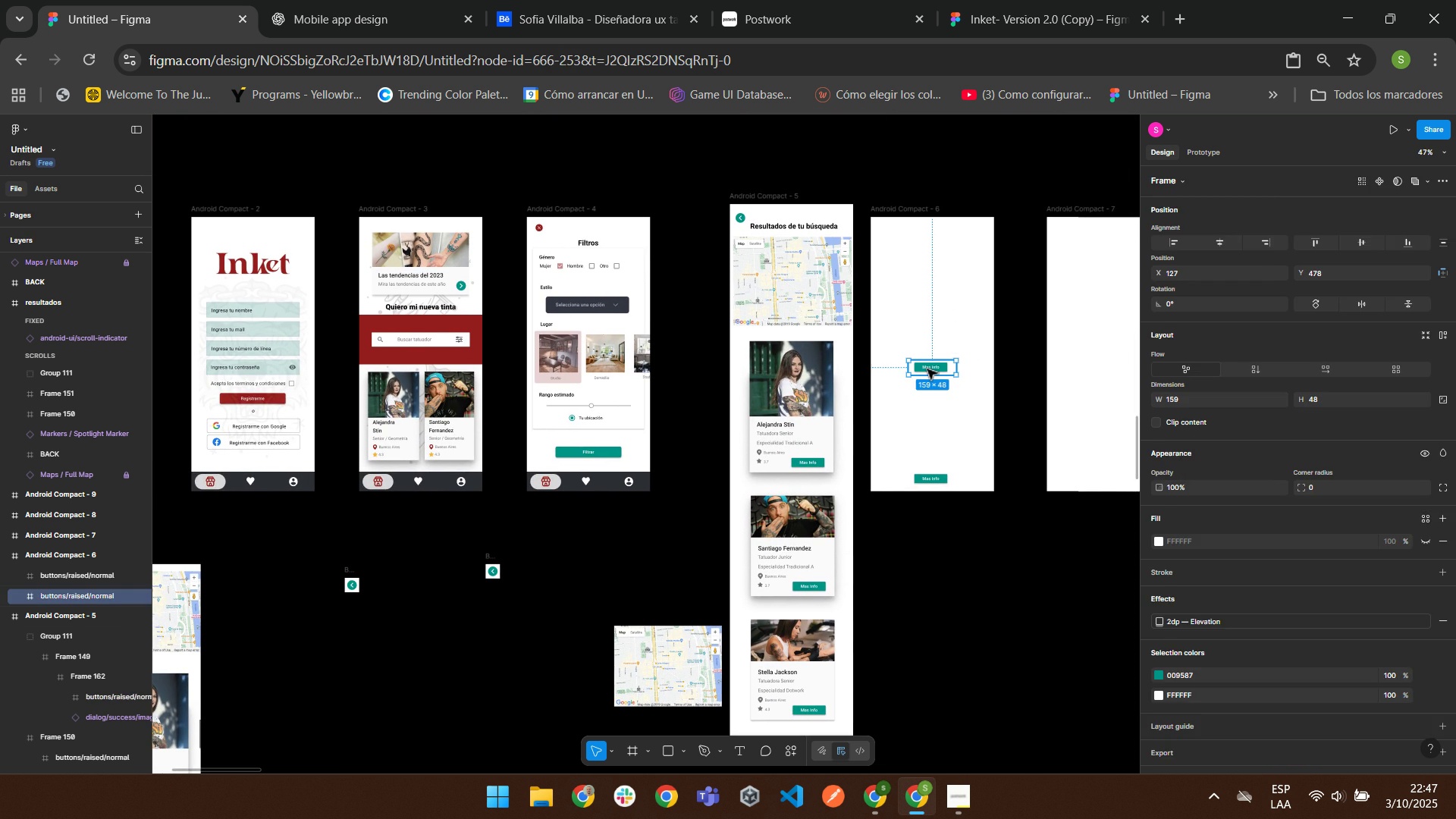 
key(Delete)
 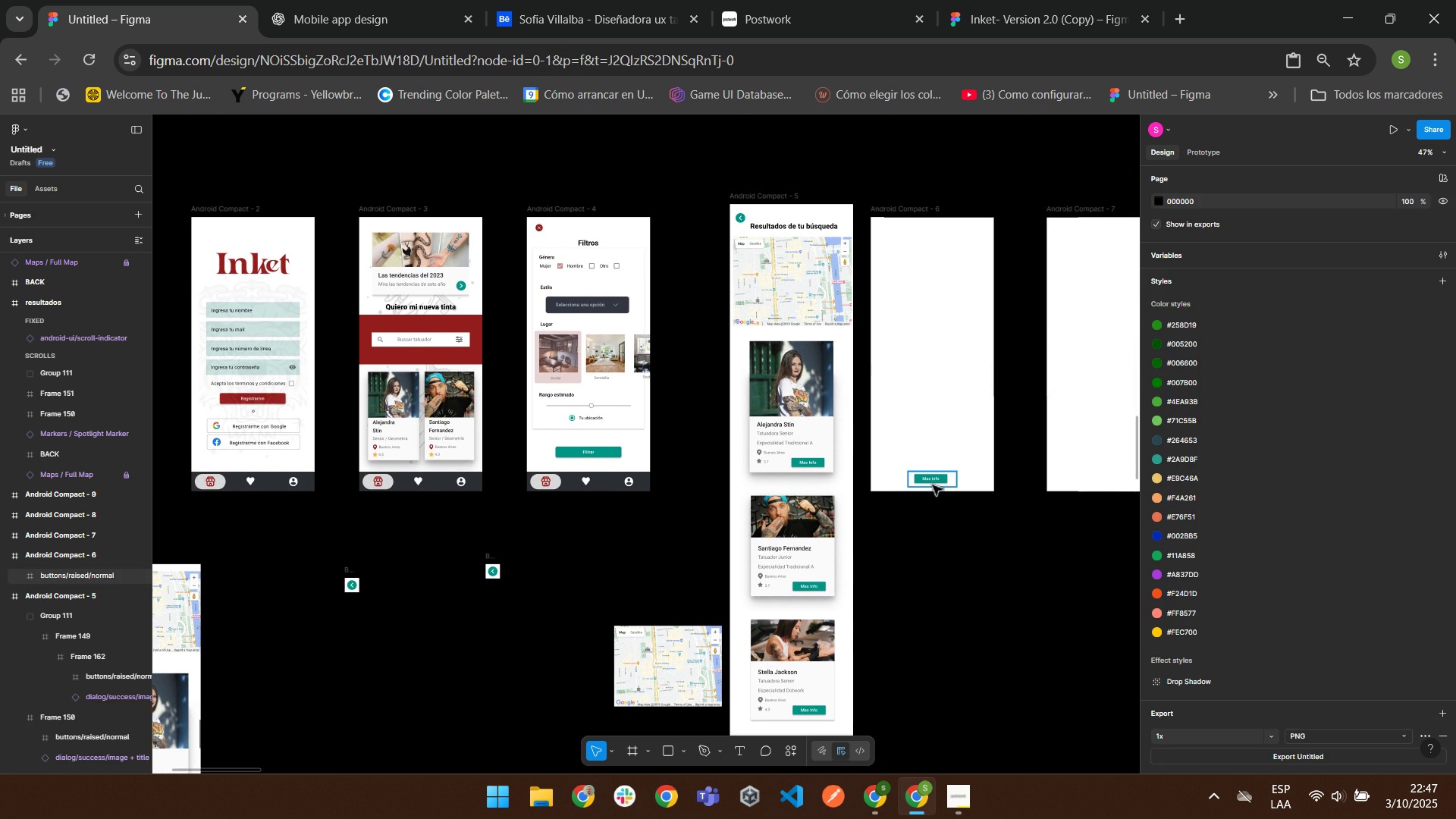 
left_click([931, 484])
 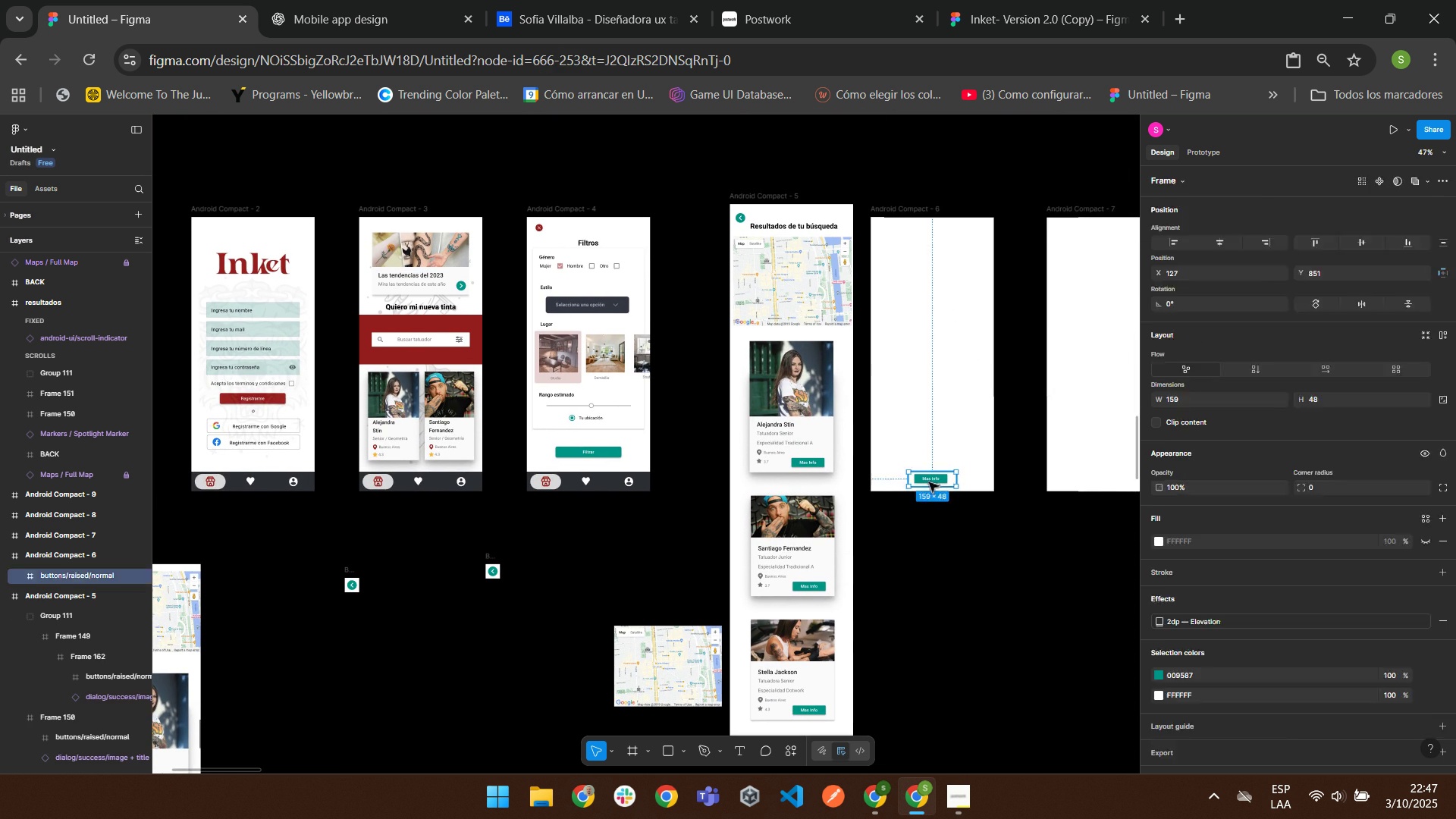 
key(Delete)
 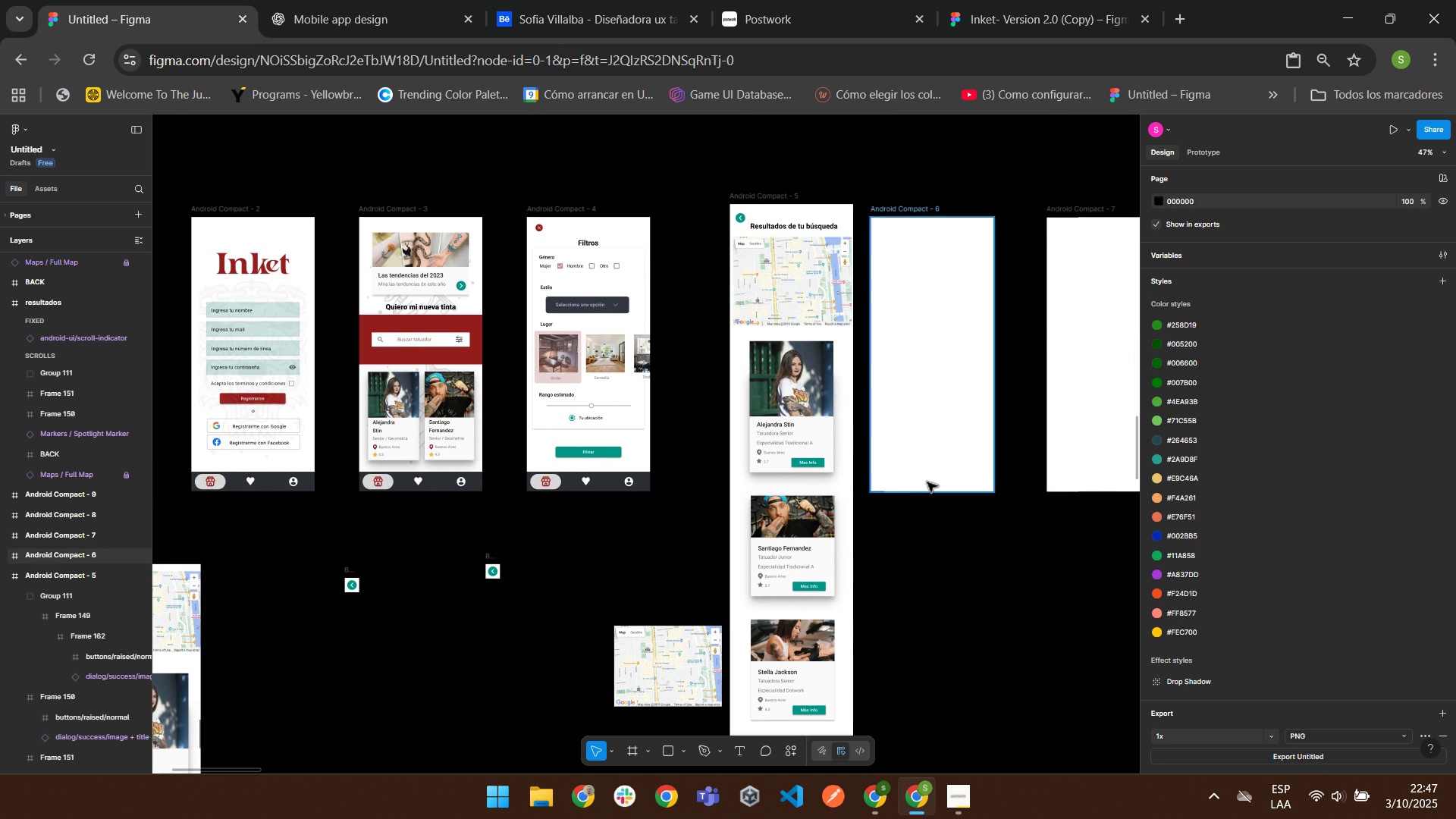 
scroll: coordinate [887, 482], scroll_direction: down, amount: 3.0
 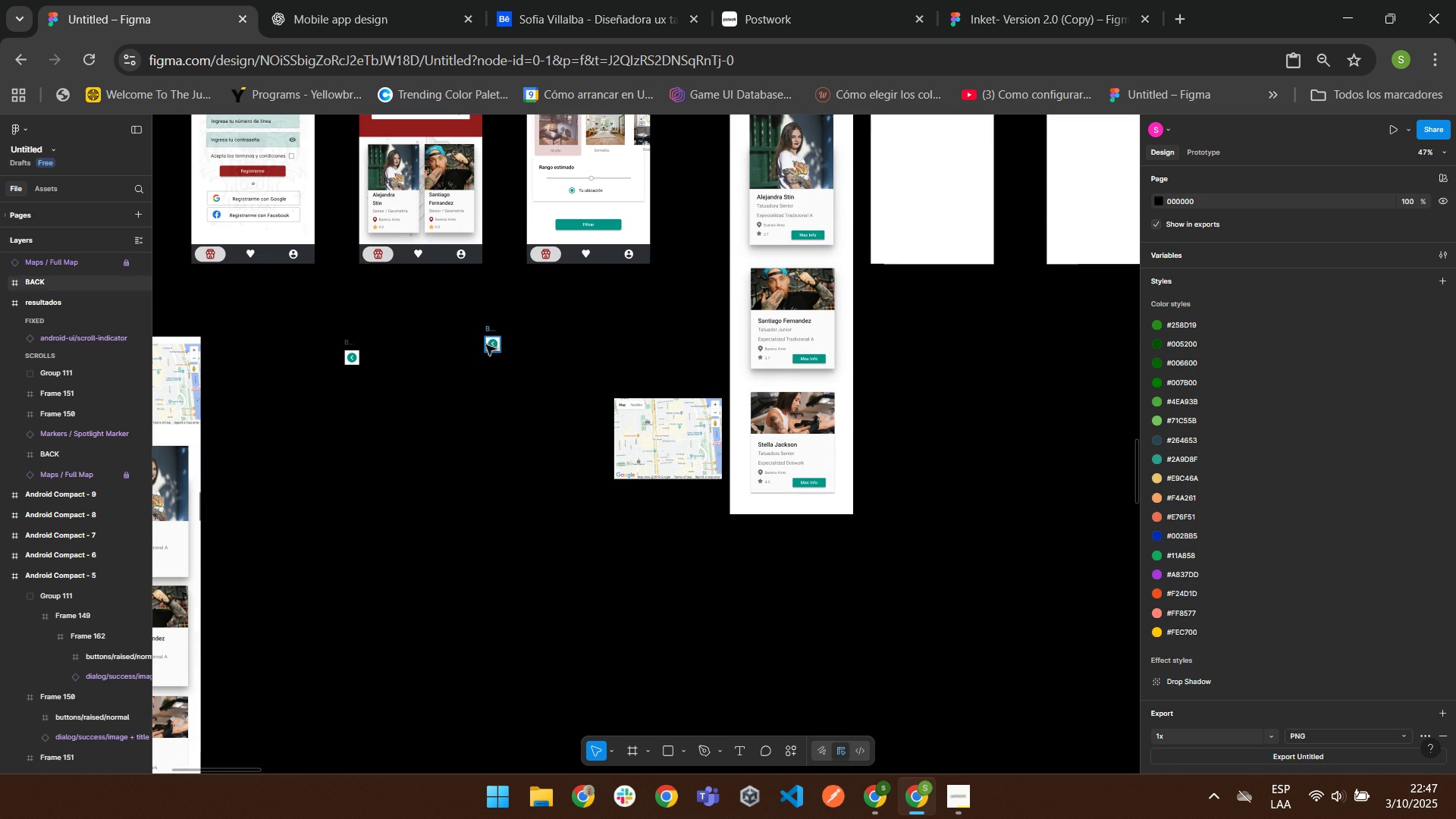 
left_click([487, 342])
 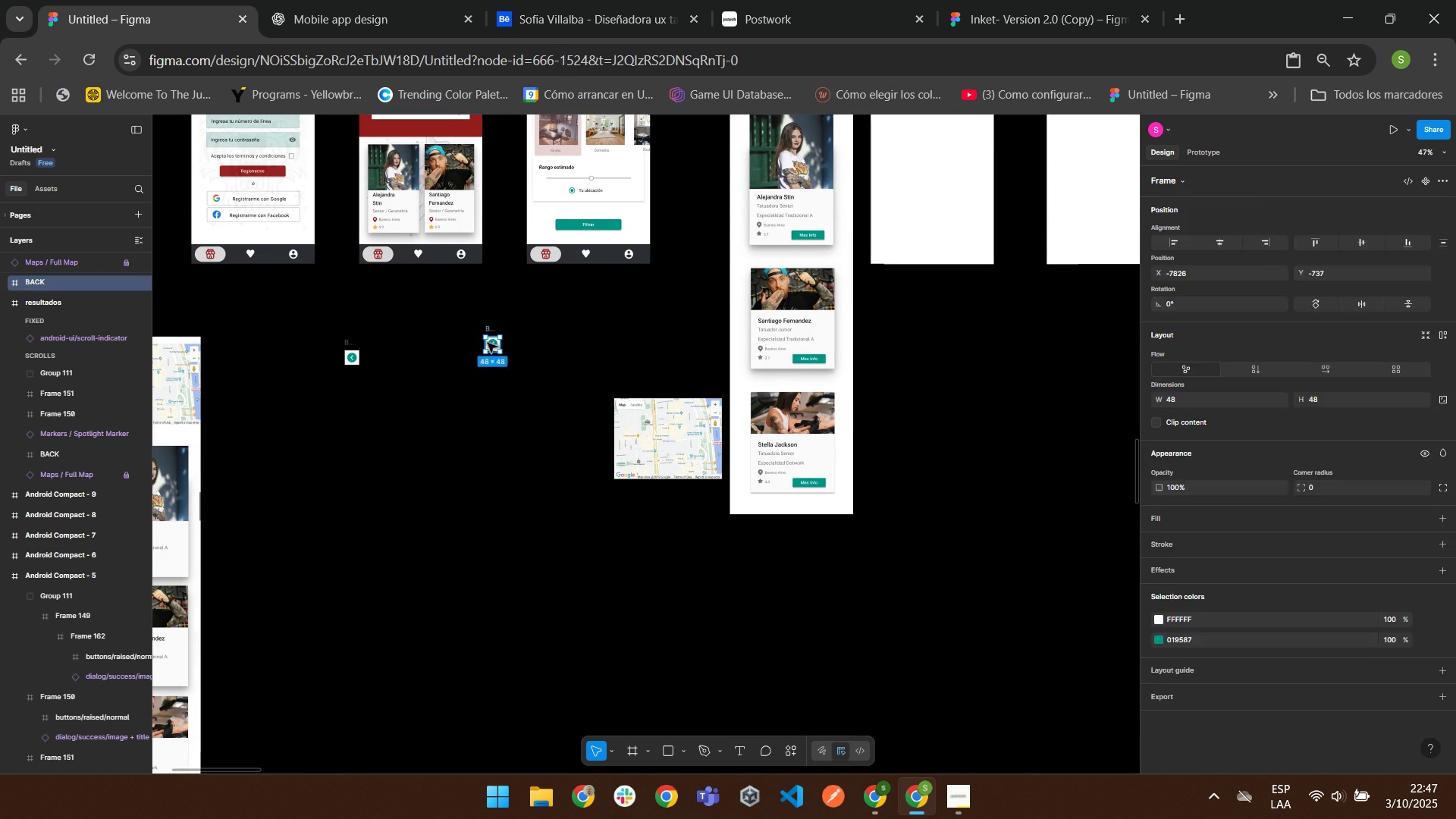 
key(Delete)
 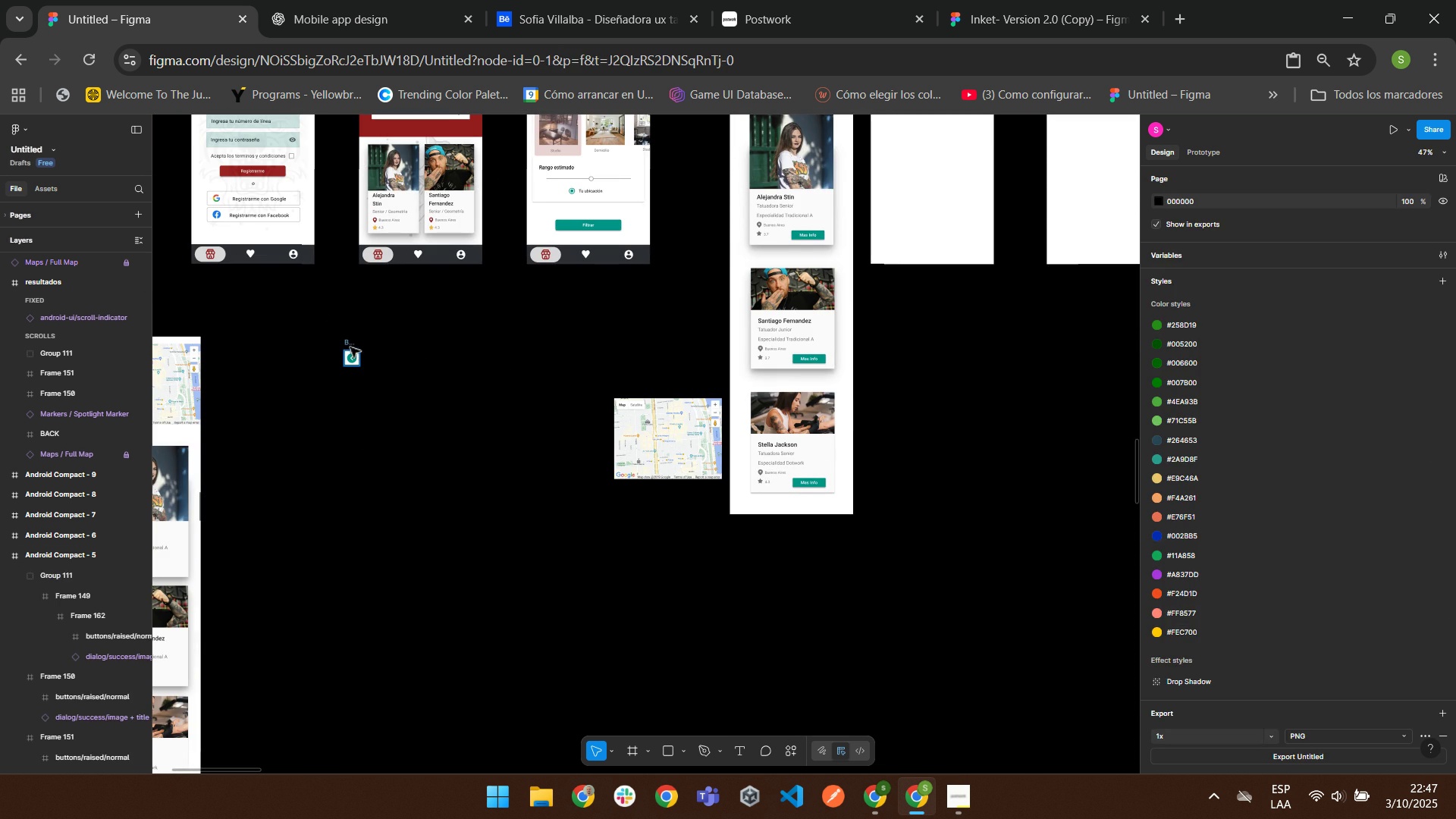 
key(Delete)
 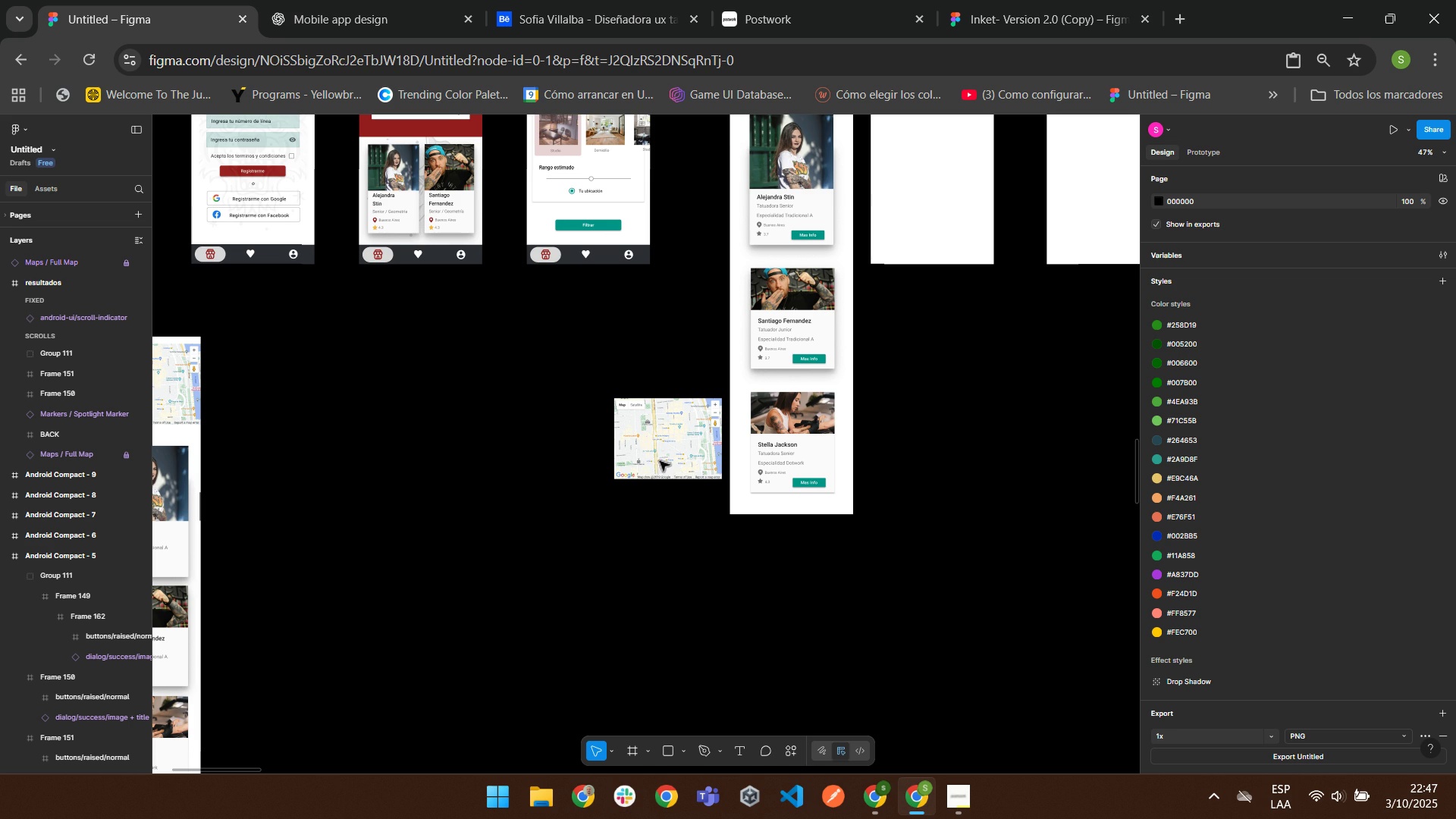 
double_click([660, 460])
 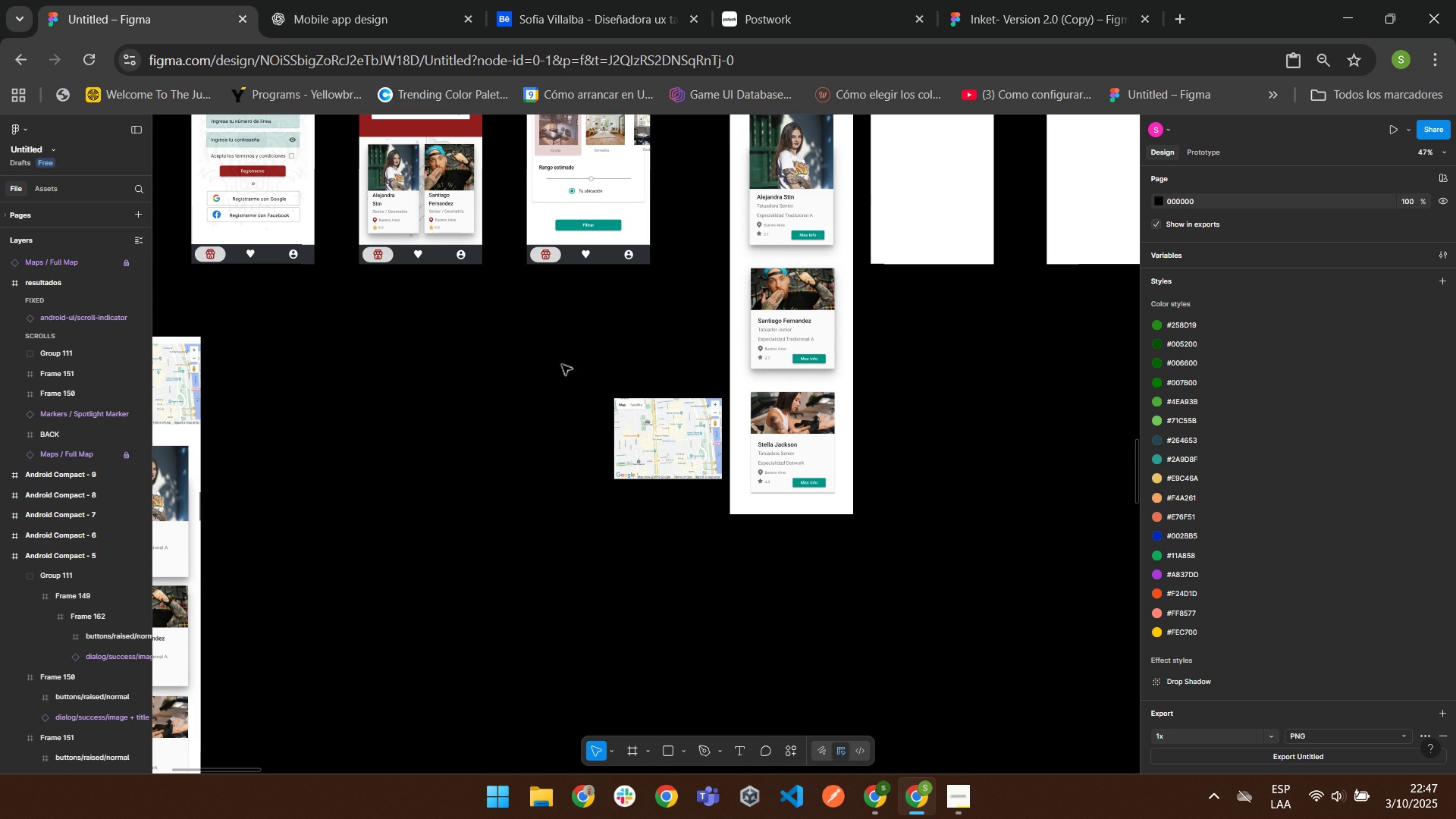 
scroll: coordinate [637, 393], scroll_direction: down, amount: 4.0
 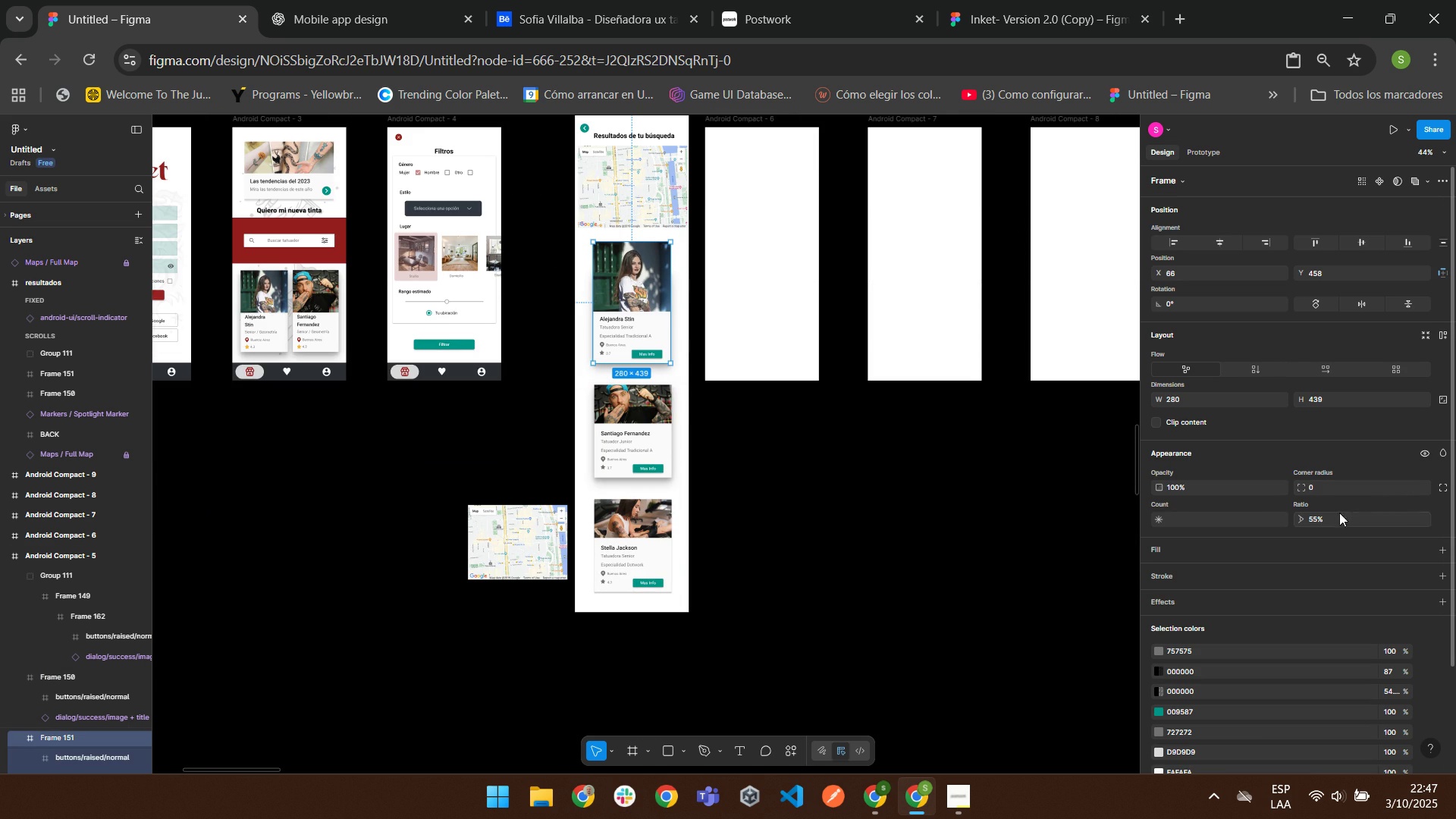 
left_click([1314, 485])
 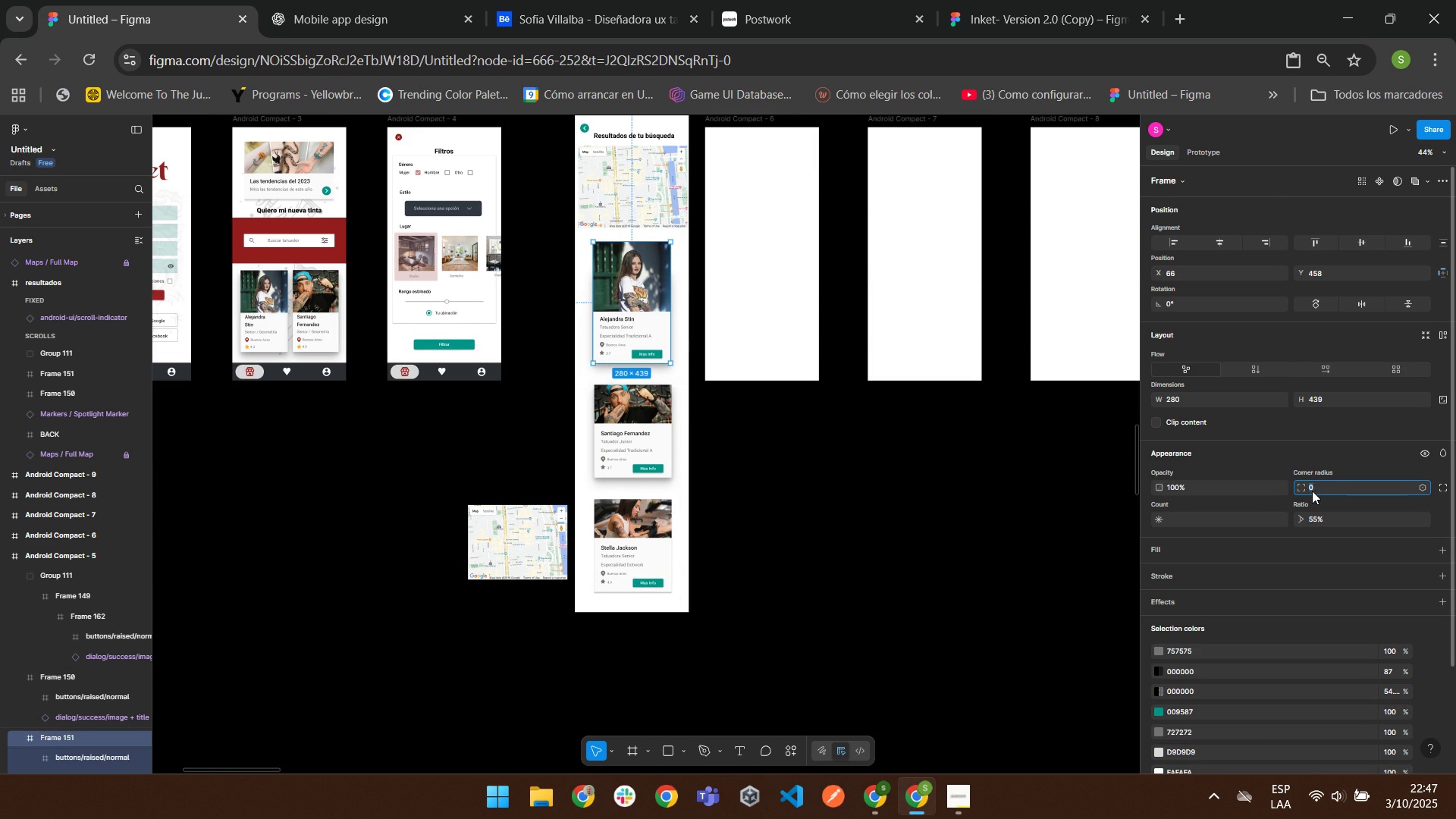 
key(Numpad5)
 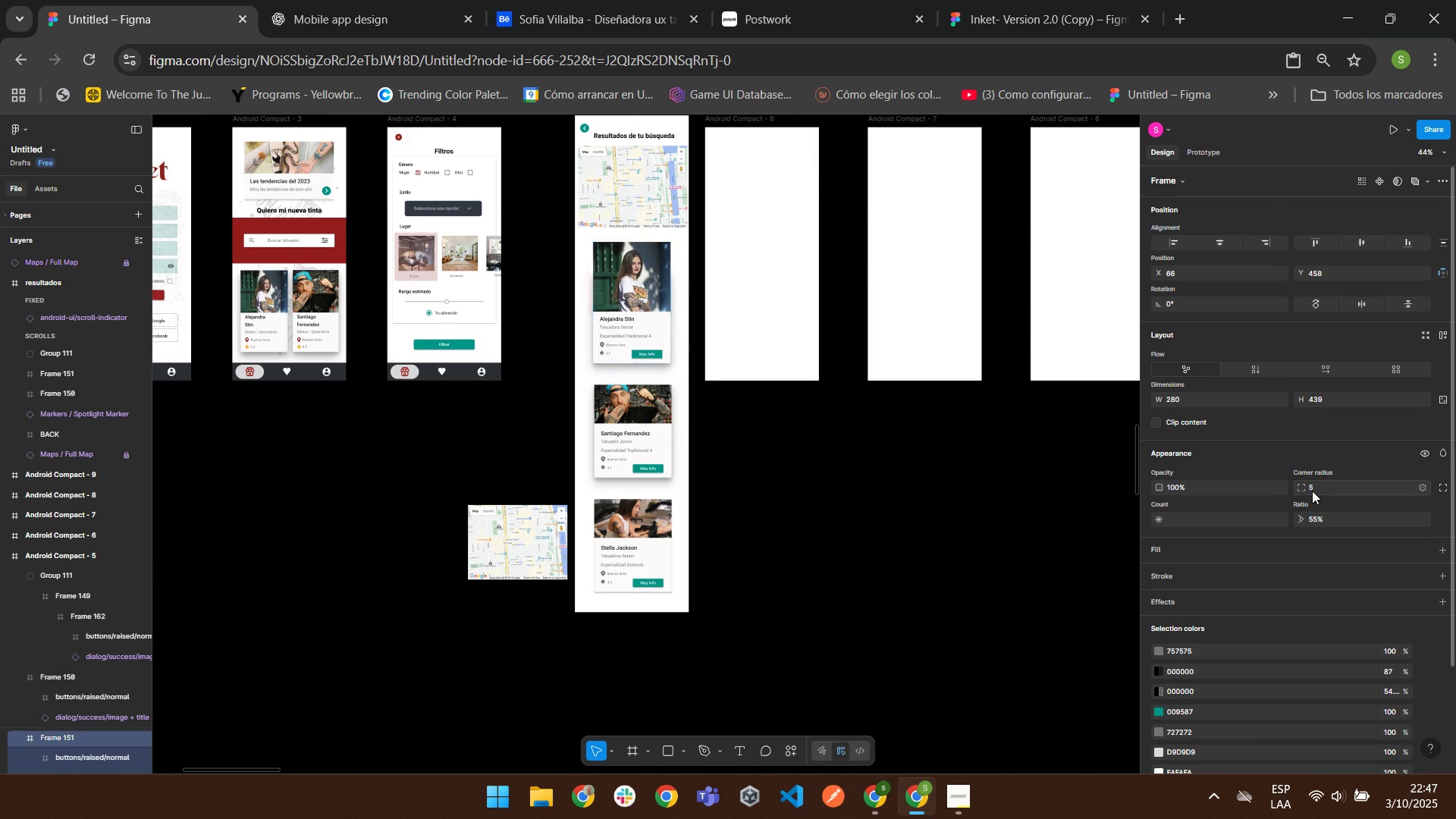 
key(Enter)
 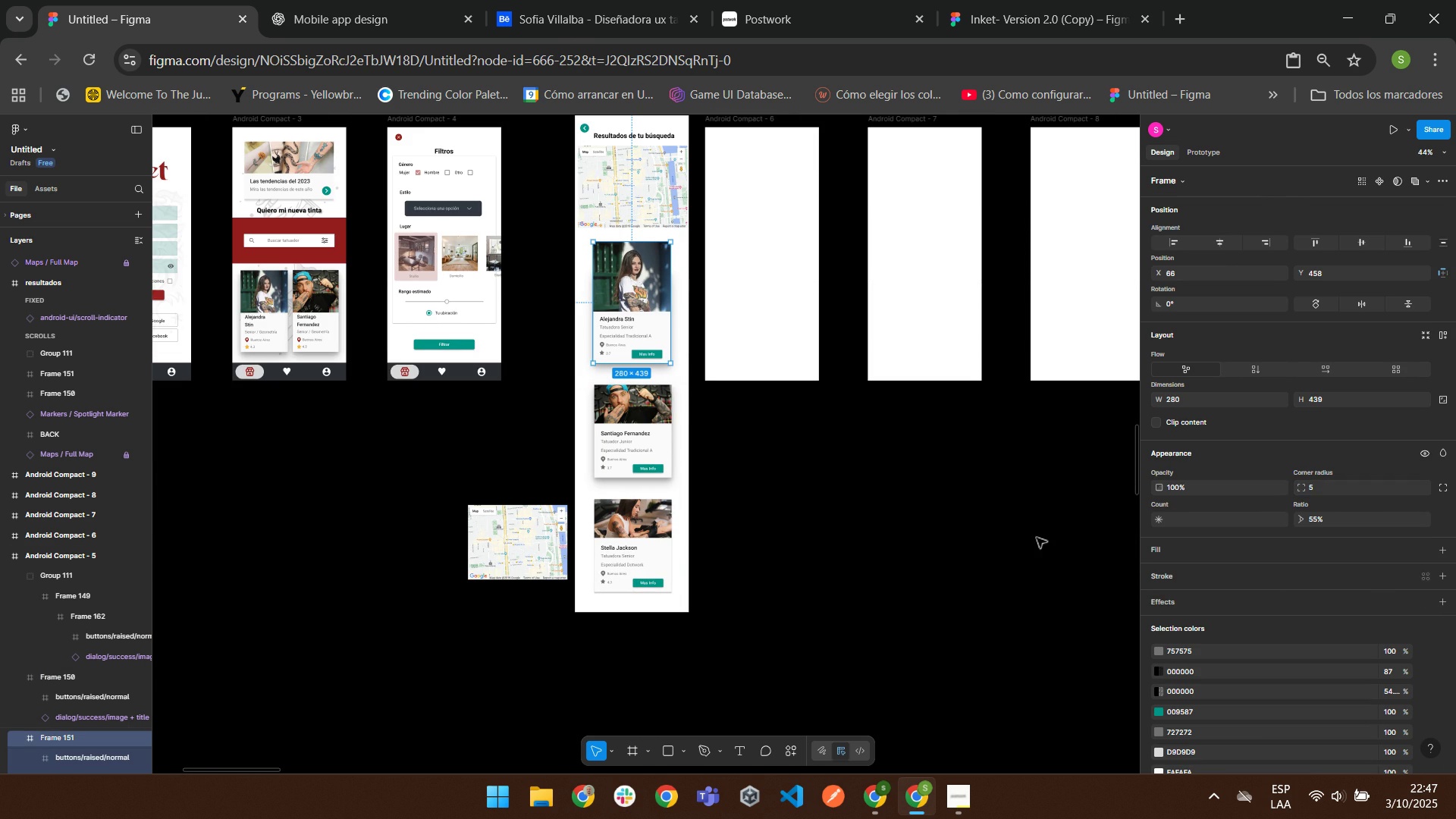 
left_click([1036, 537])
 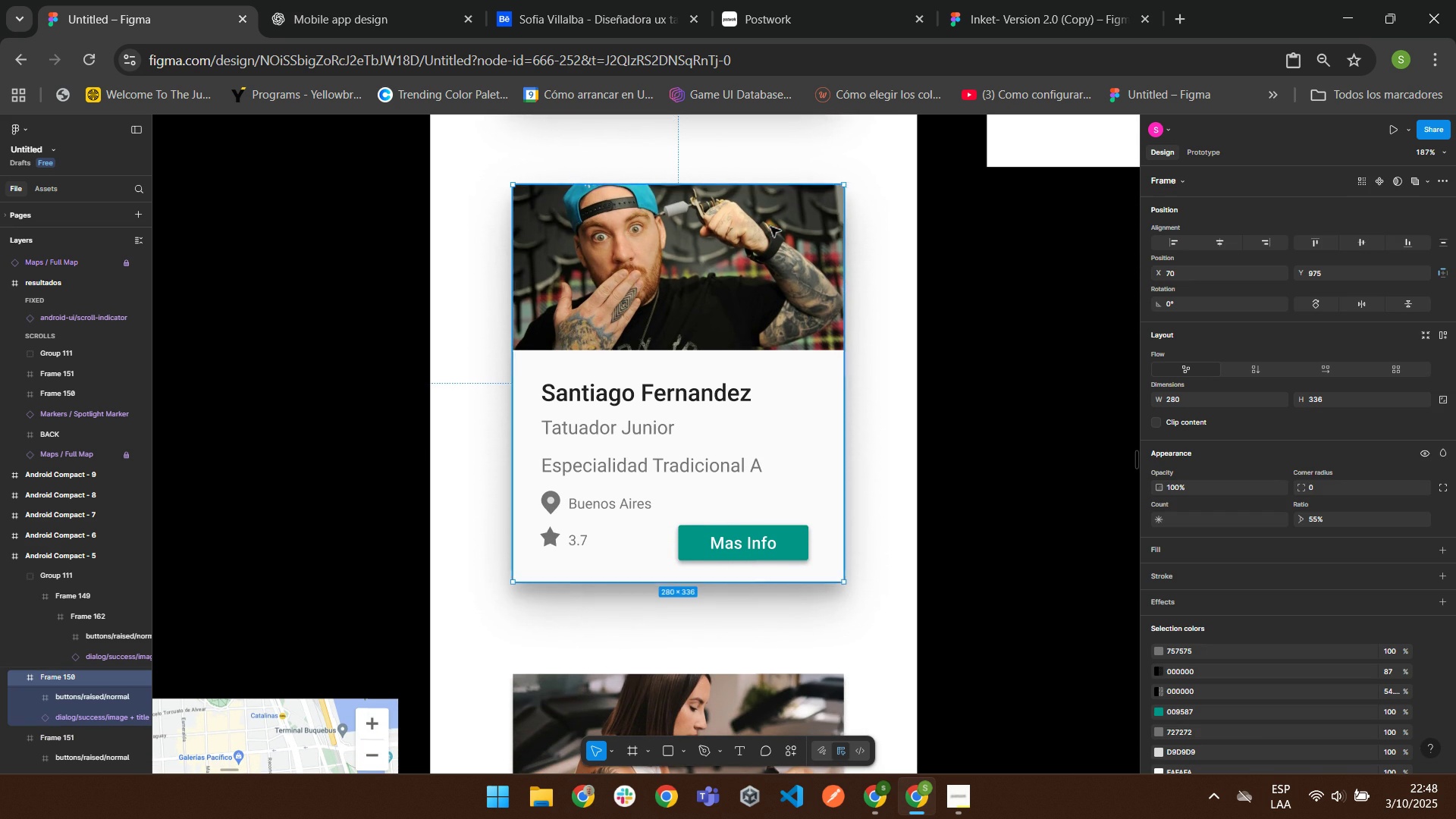 
wait(5.82)
 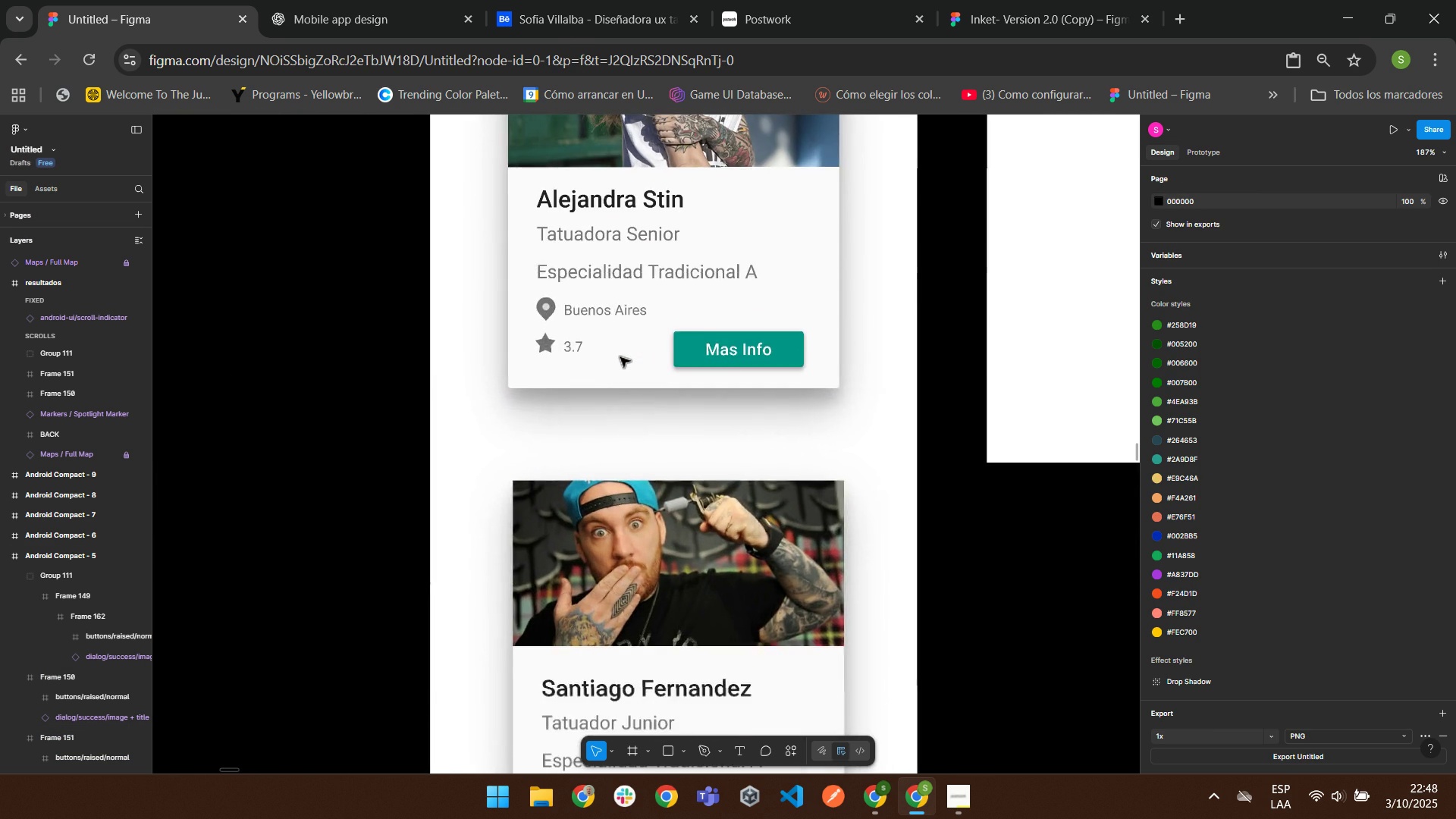 
left_click([1322, 488])
 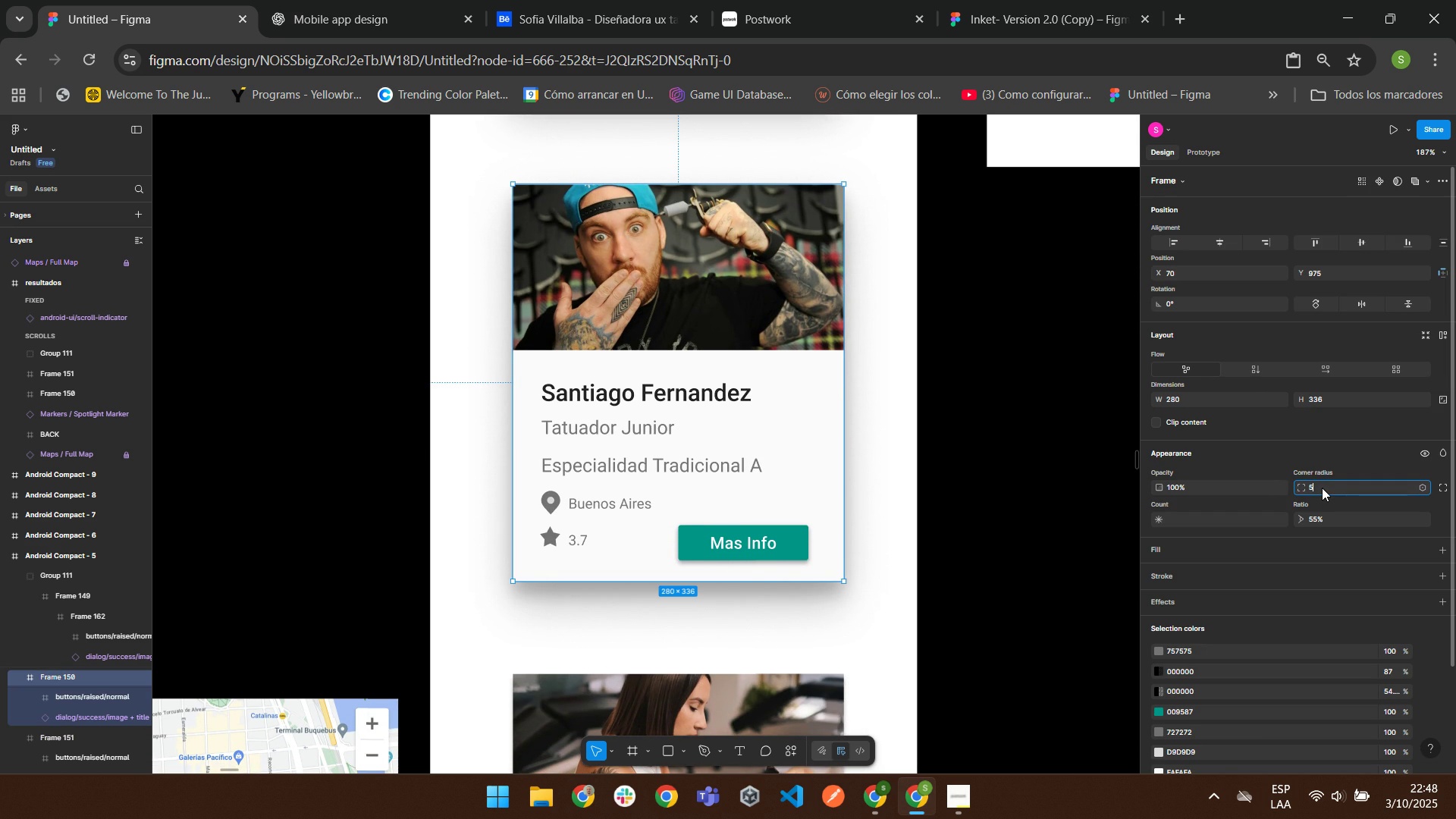 
key(Numpad5)
 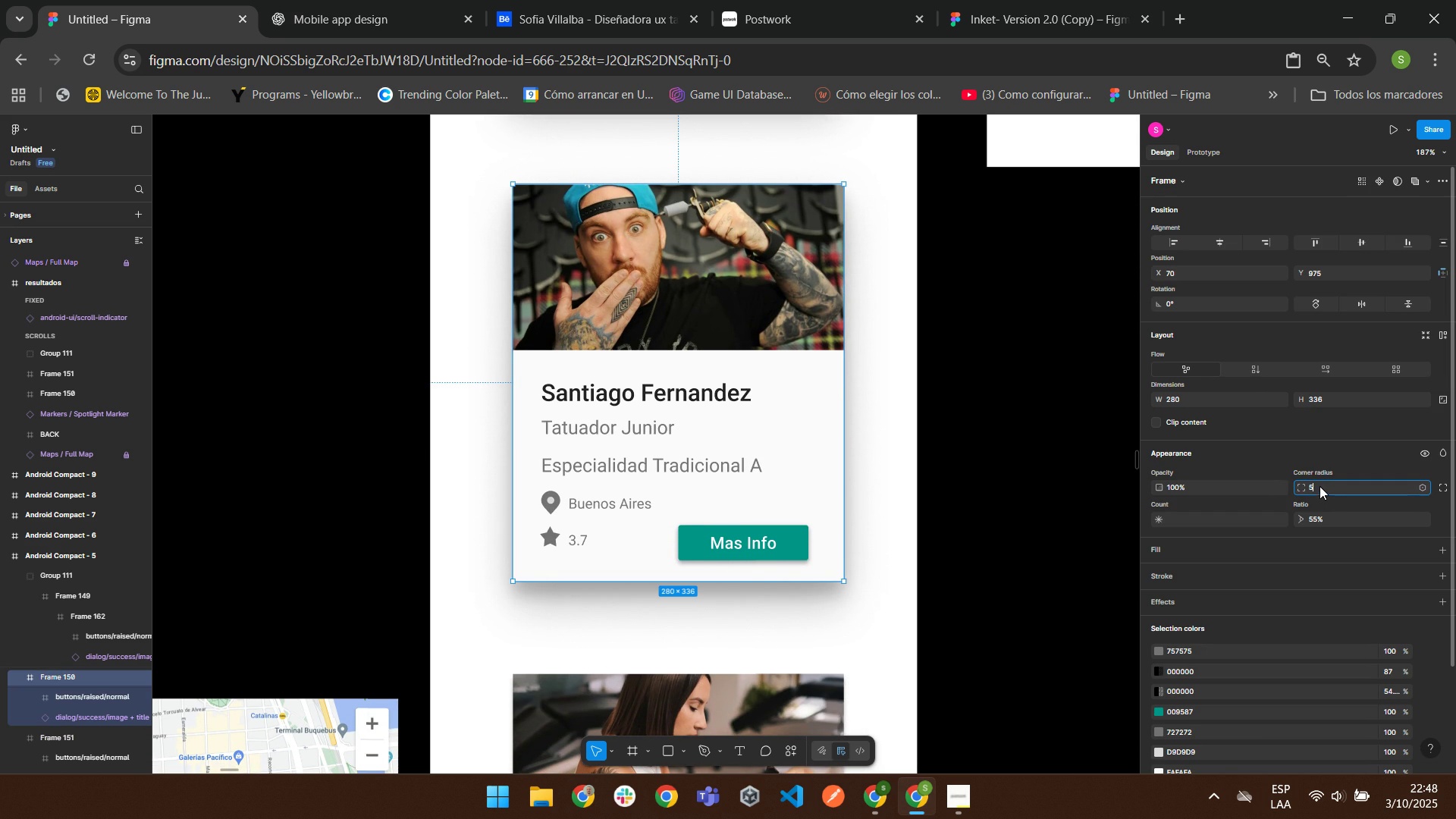 
key(Enter)
 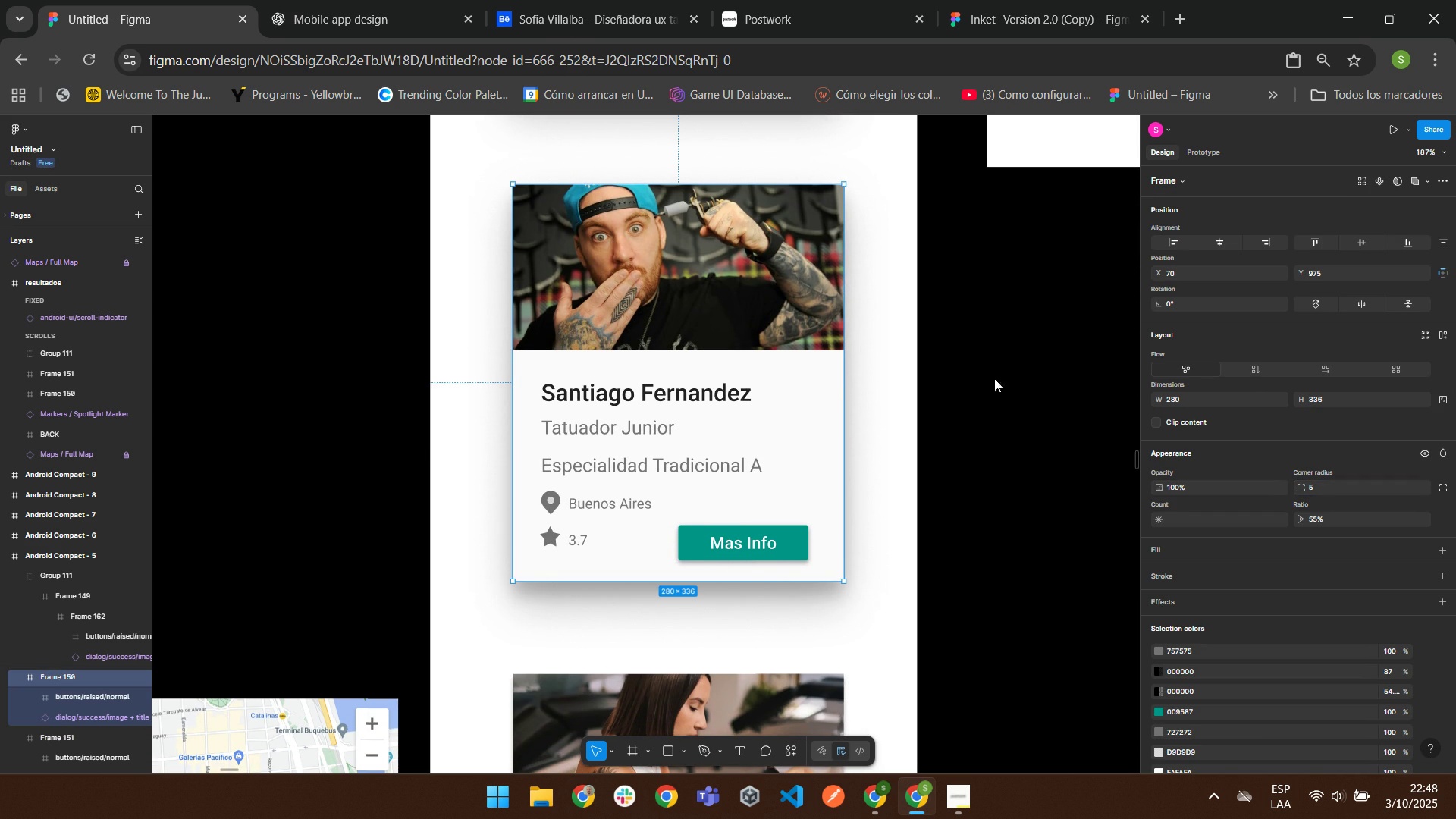 
left_click([994, 378])
 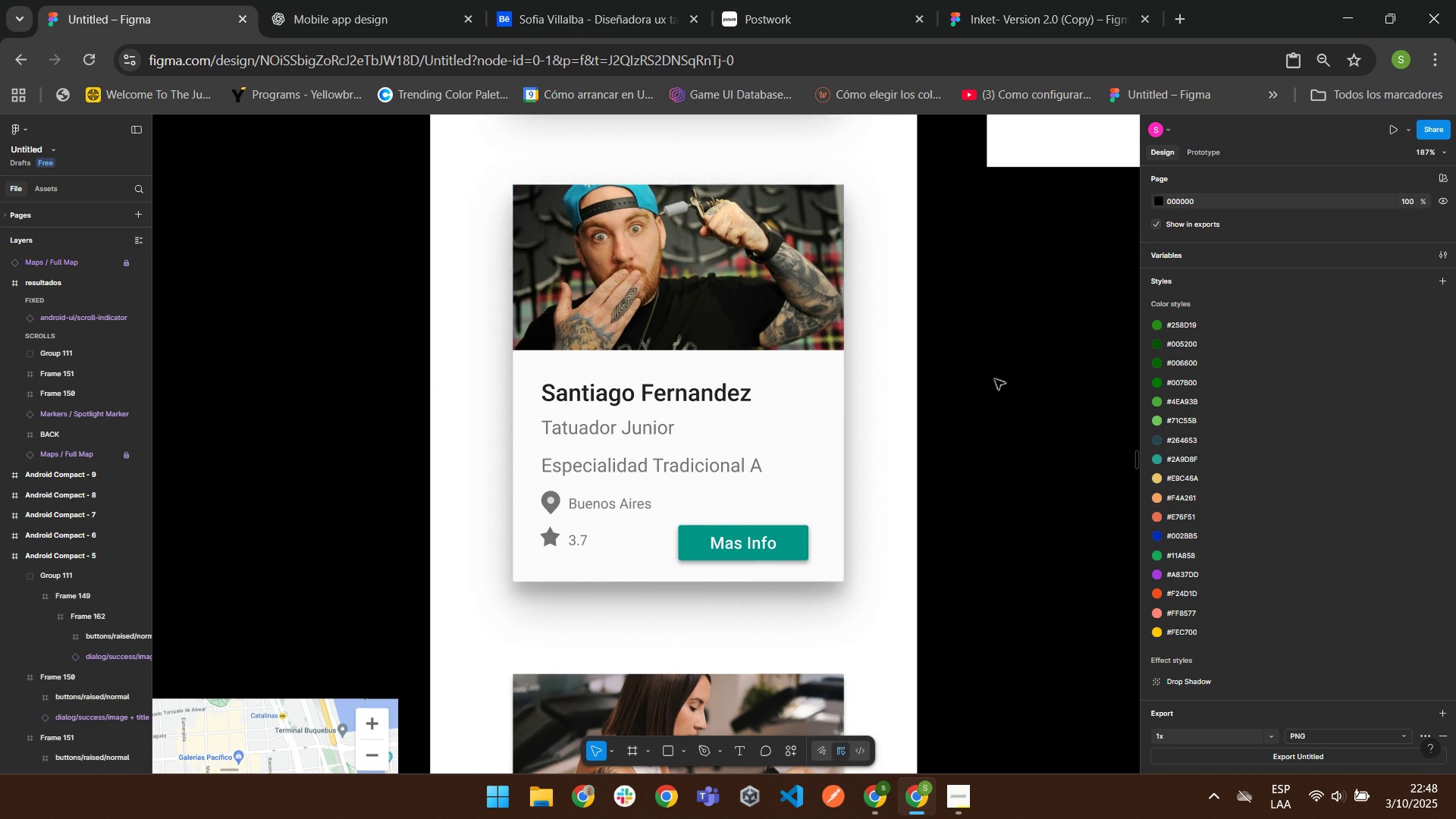 
scroll: coordinate [994, 378], scroll_direction: down, amount: 3.0
 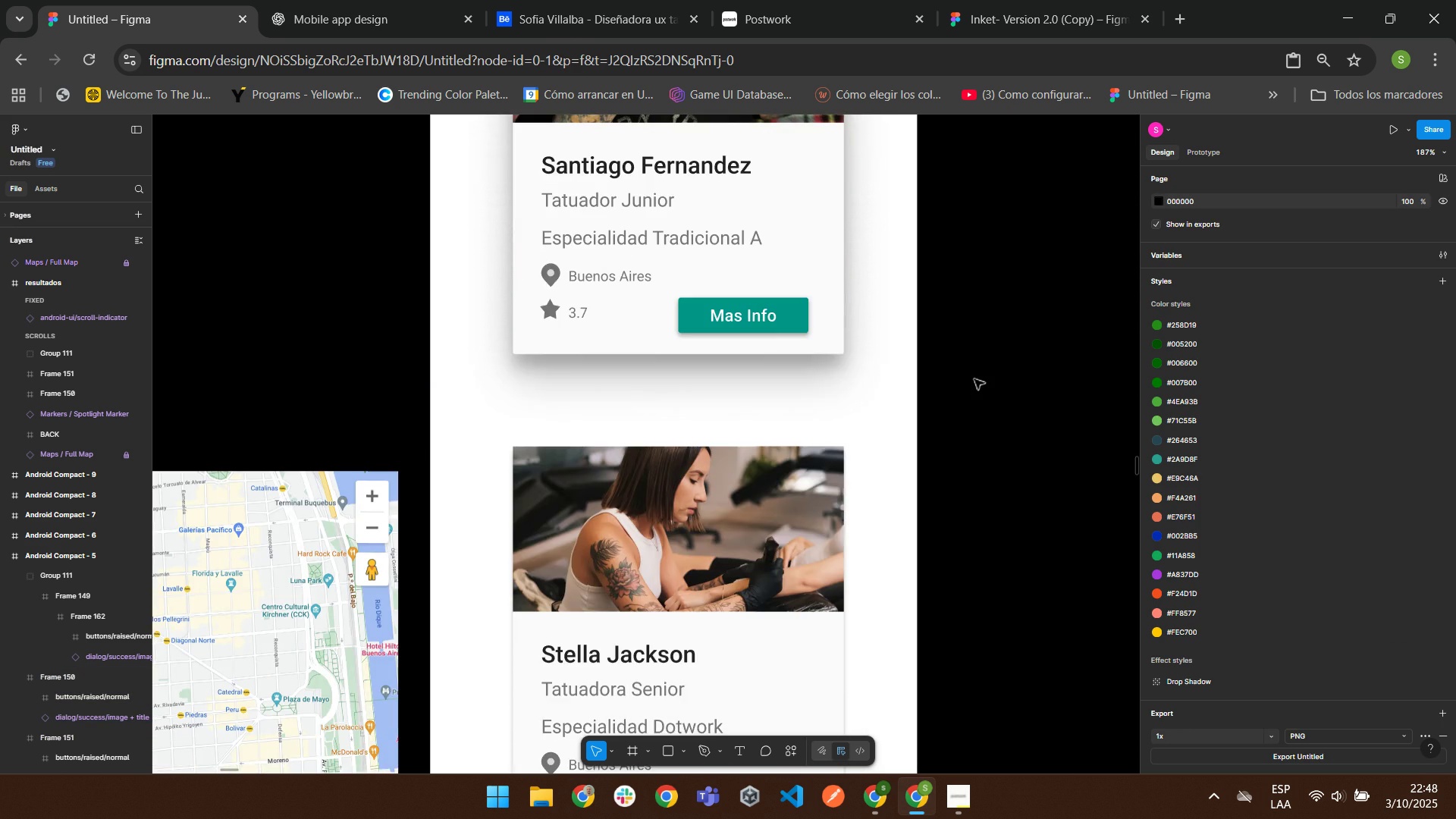 
scroll: coordinate [971, 380], scroll_direction: up, amount: 5.0
 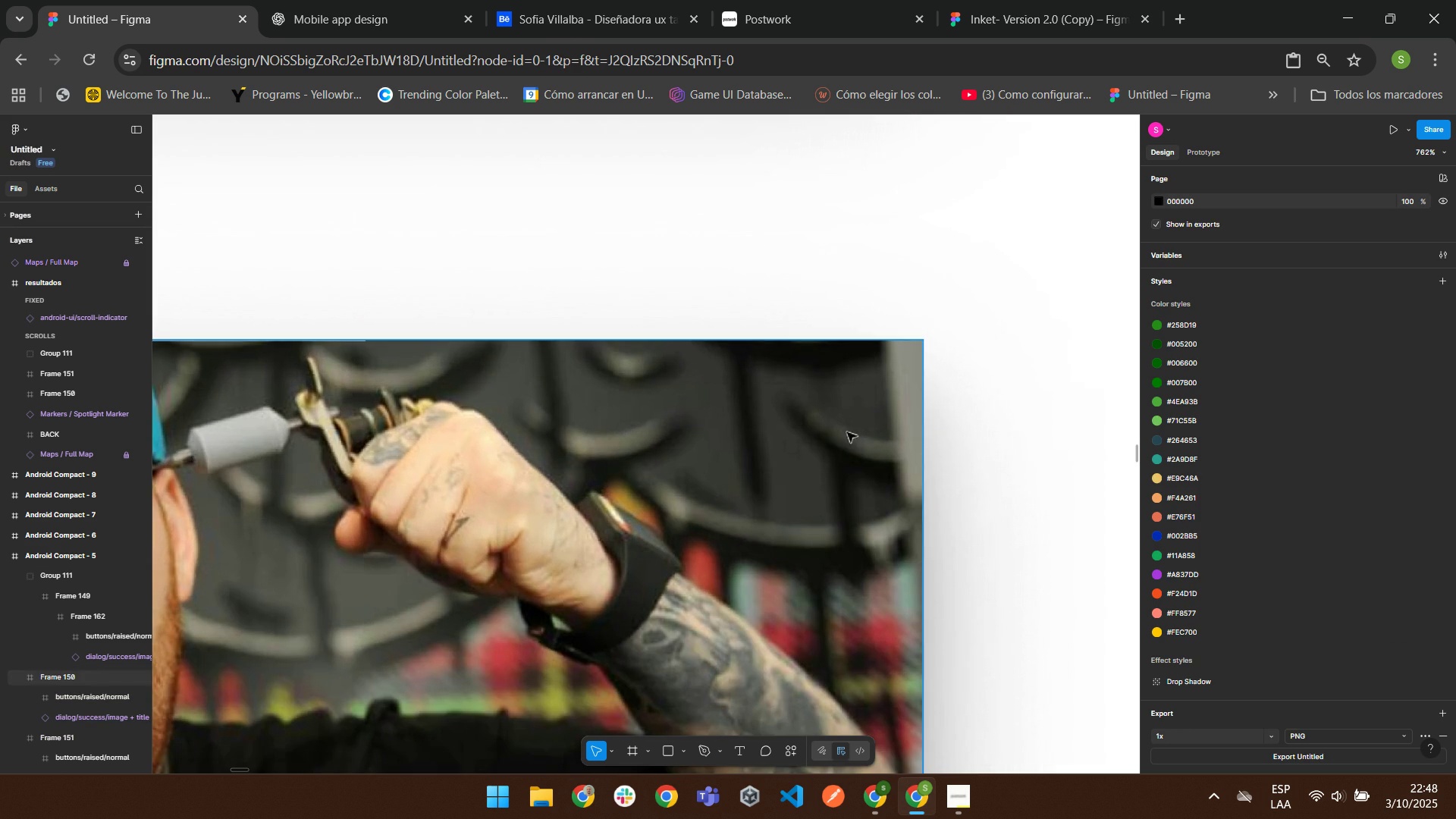 
left_click([877, 386])
 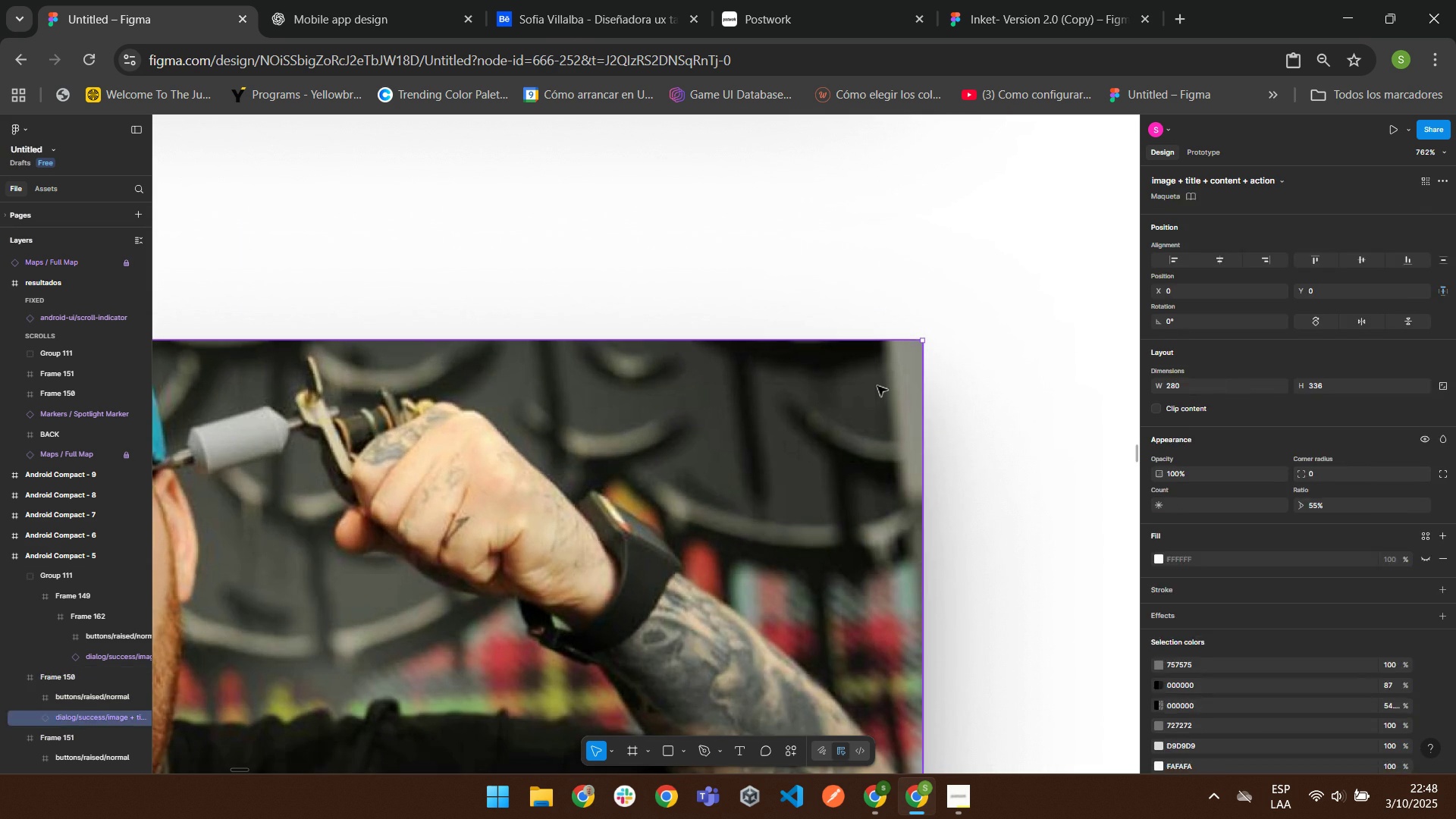 
triple_click([877, 385])
 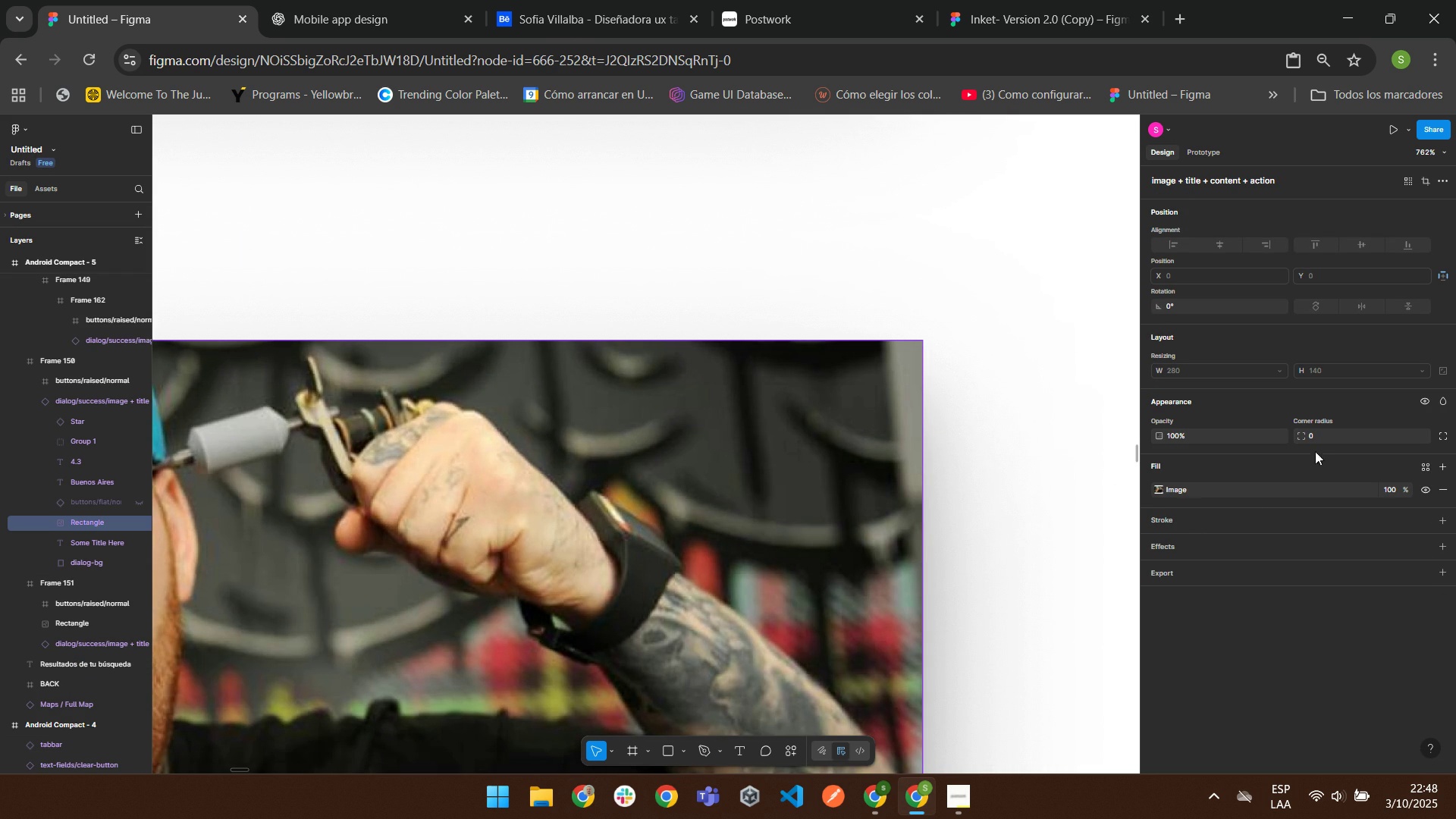 
left_click([1323, 429])
 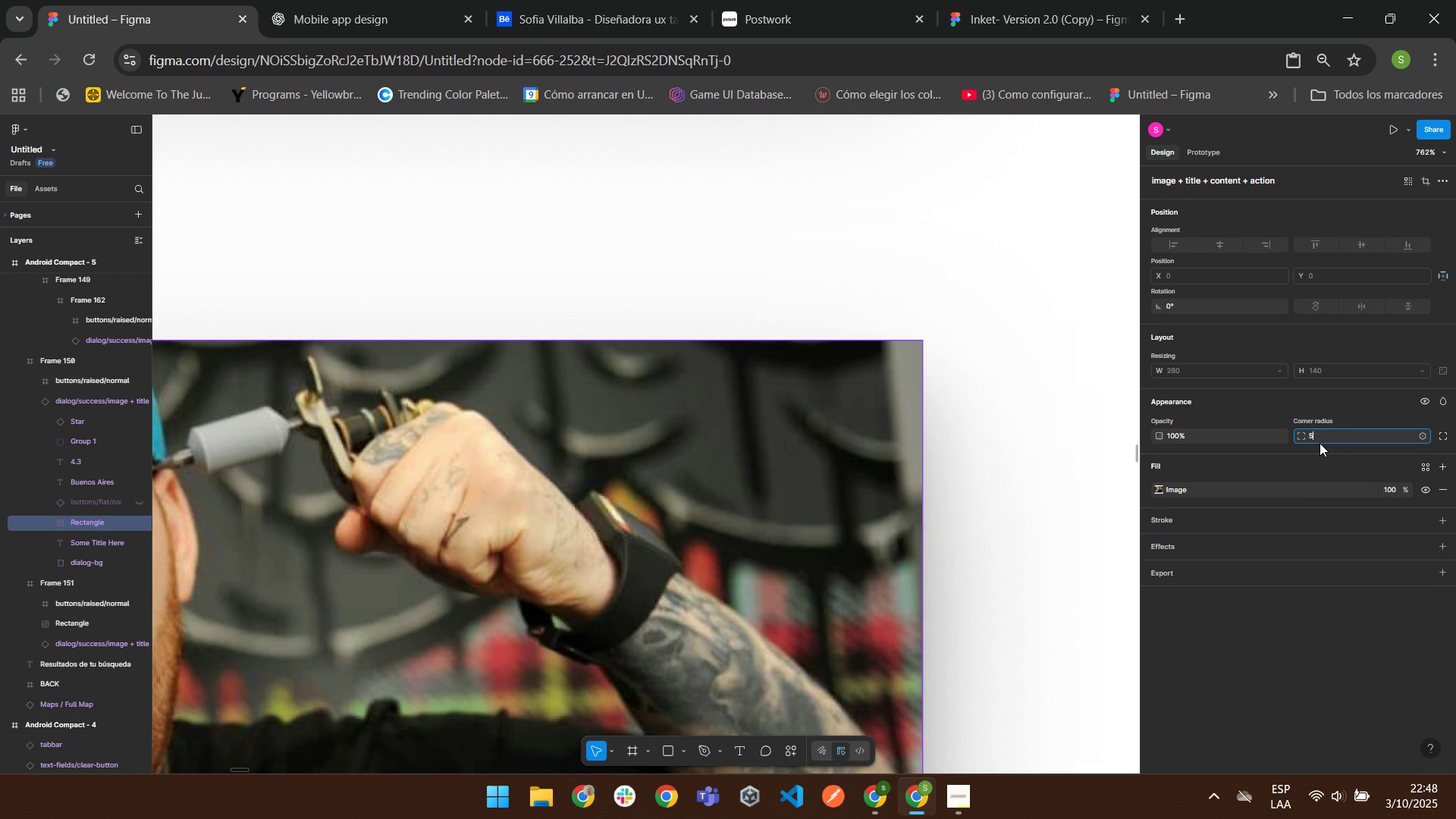 
key(Numpad5)
 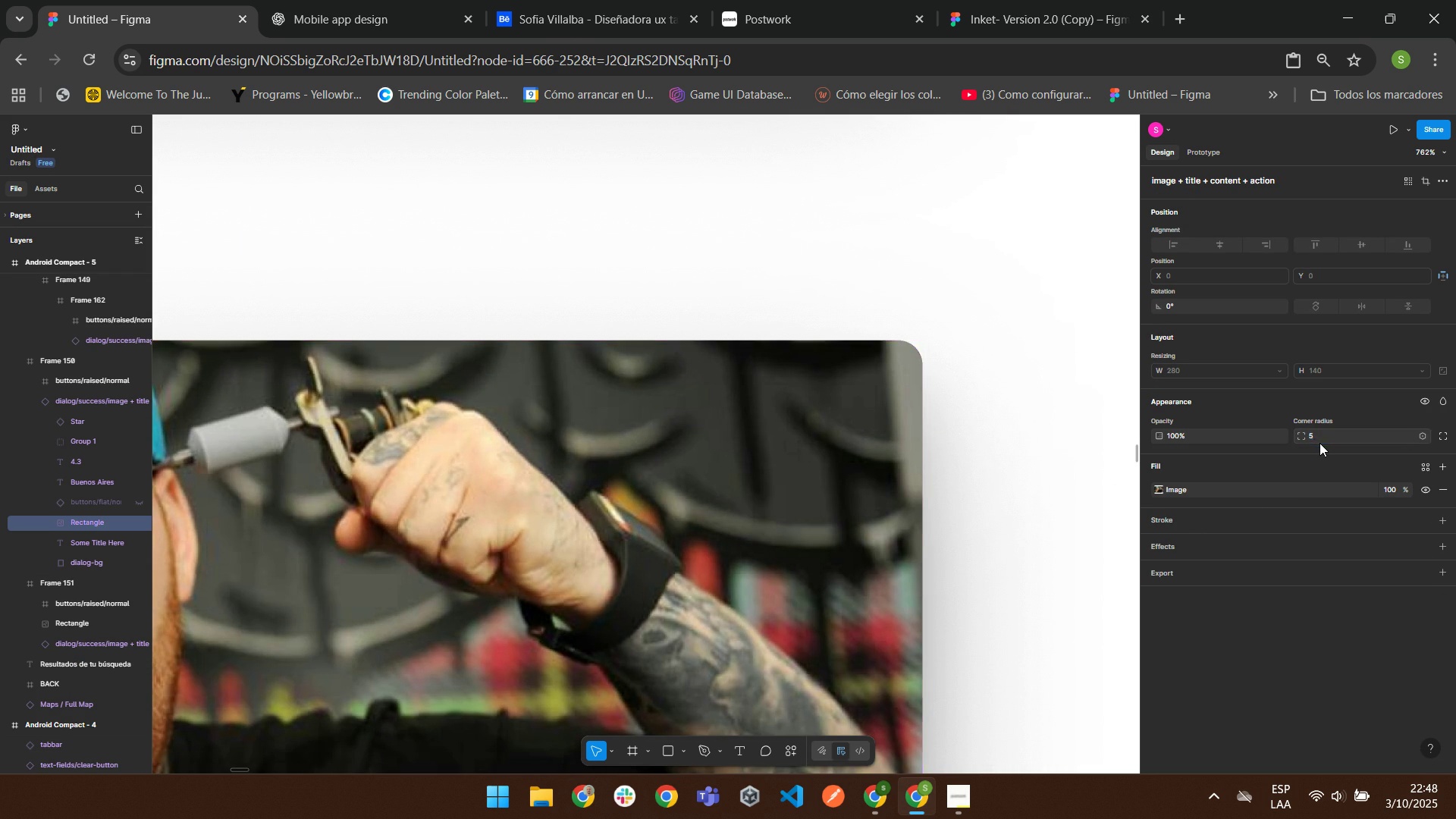 
key(Enter)
 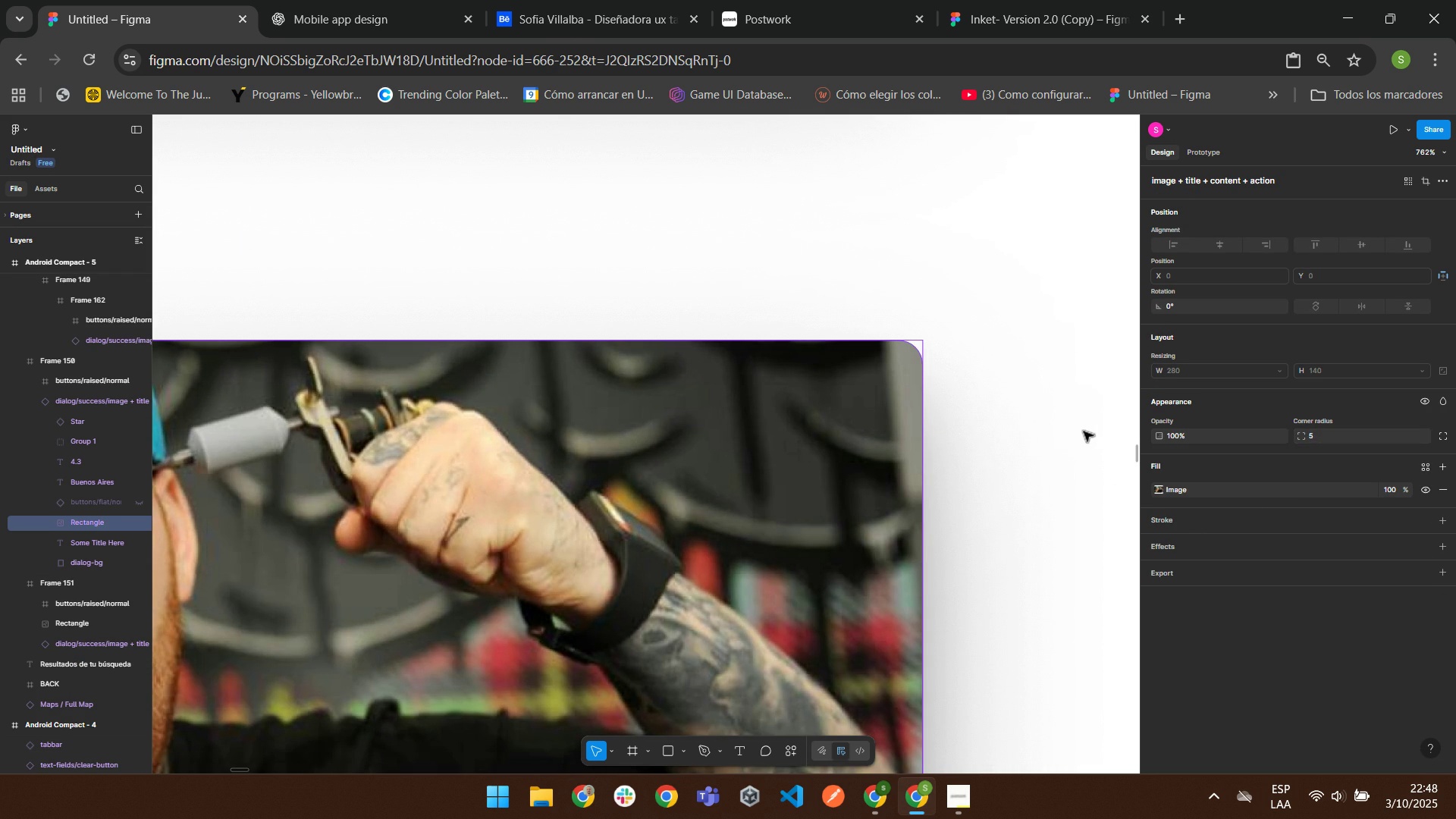 
left_click([1083, 431])
 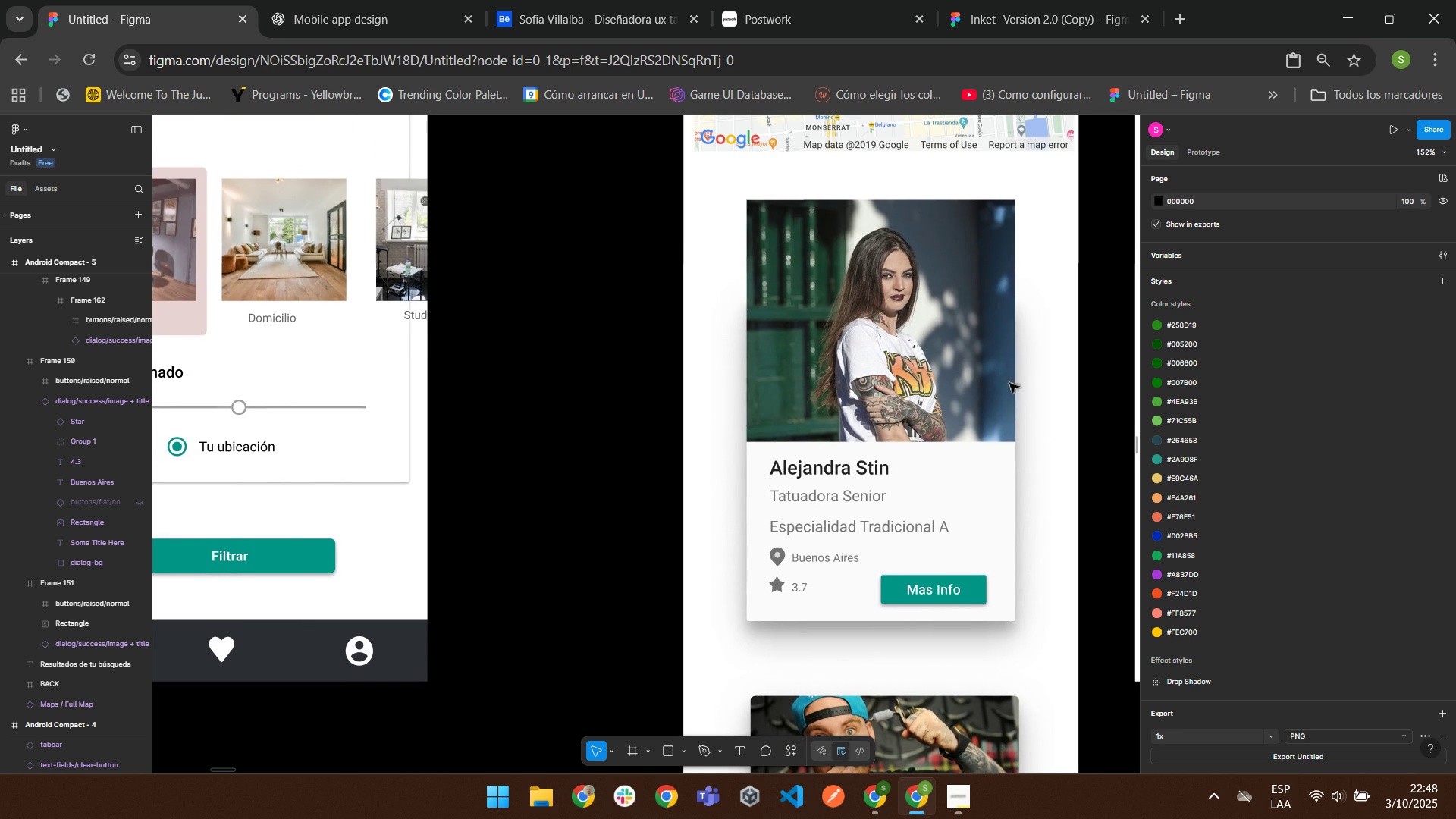 
left_click([996, 290])
 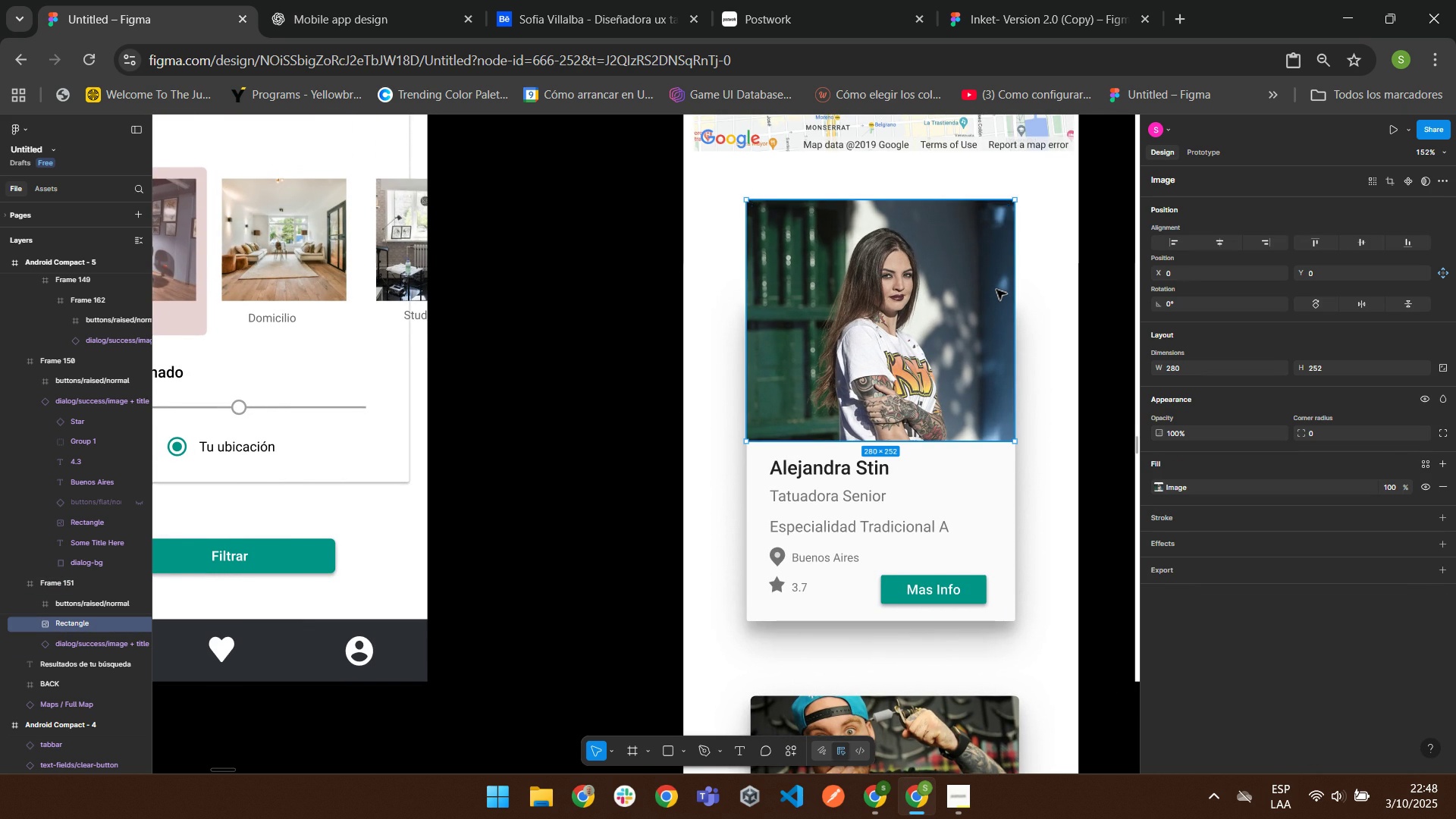 
triple_click([996, 289])
 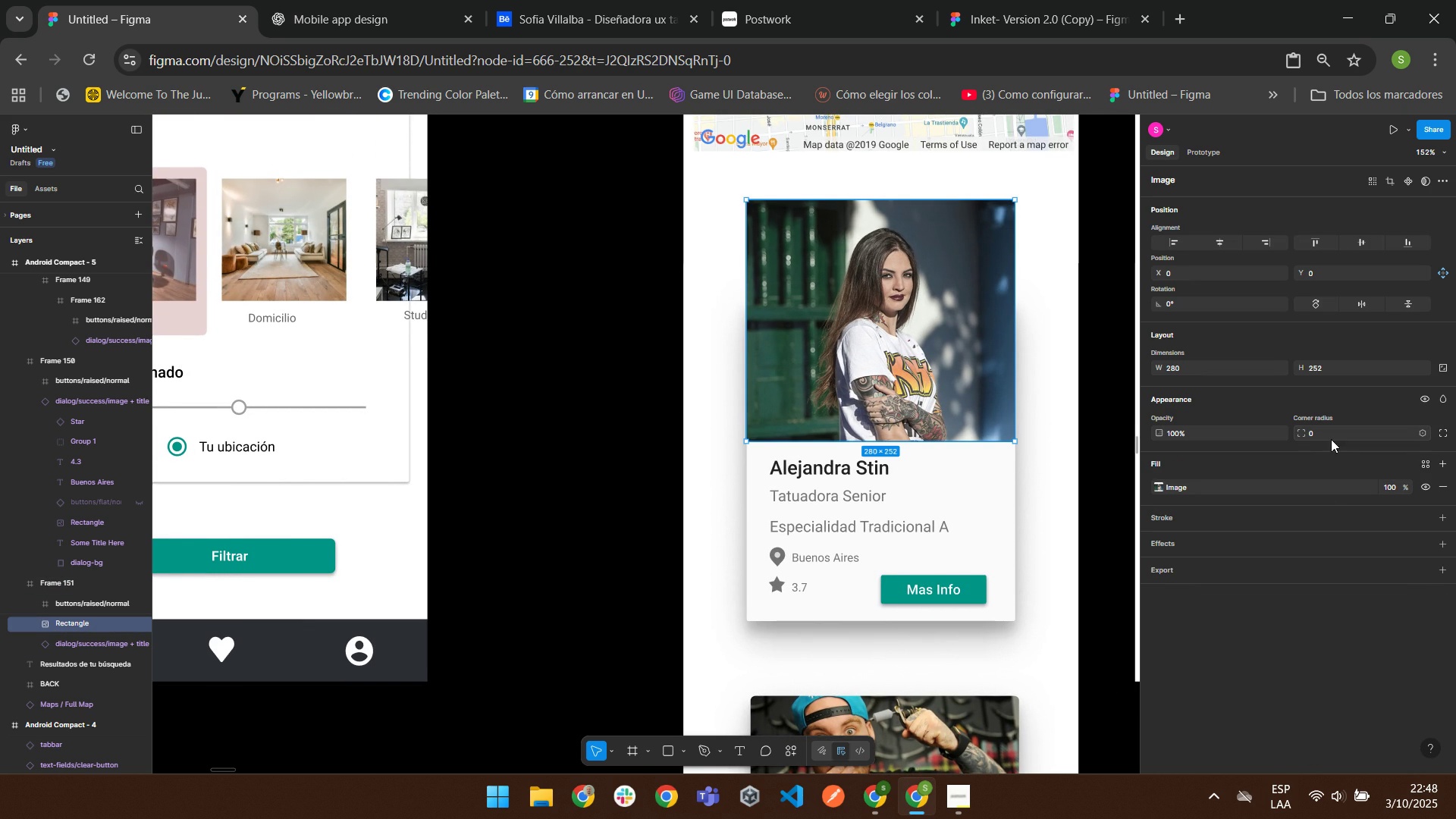 
left_click([1332, 435])
 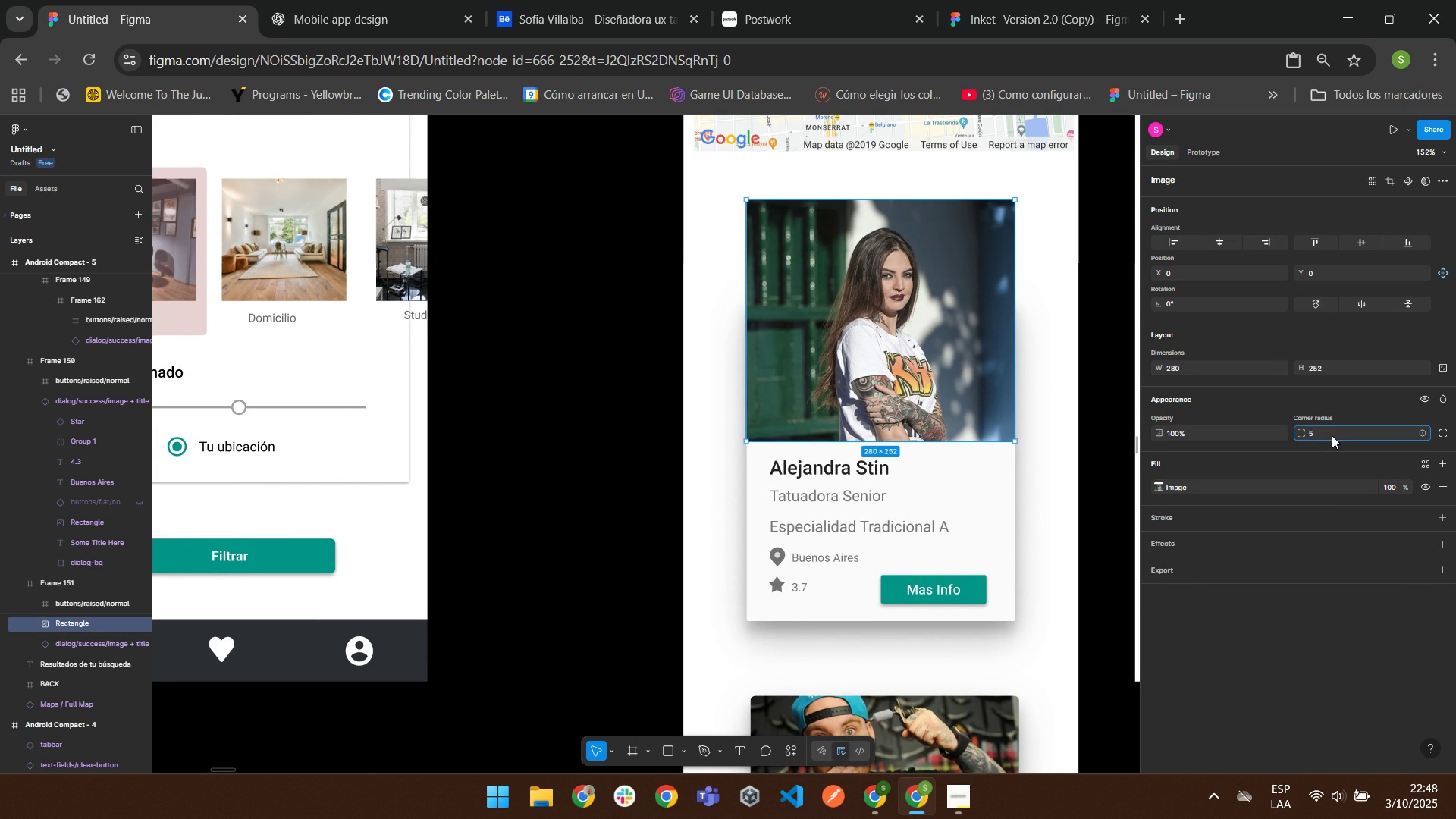 
key(Numpad5)
 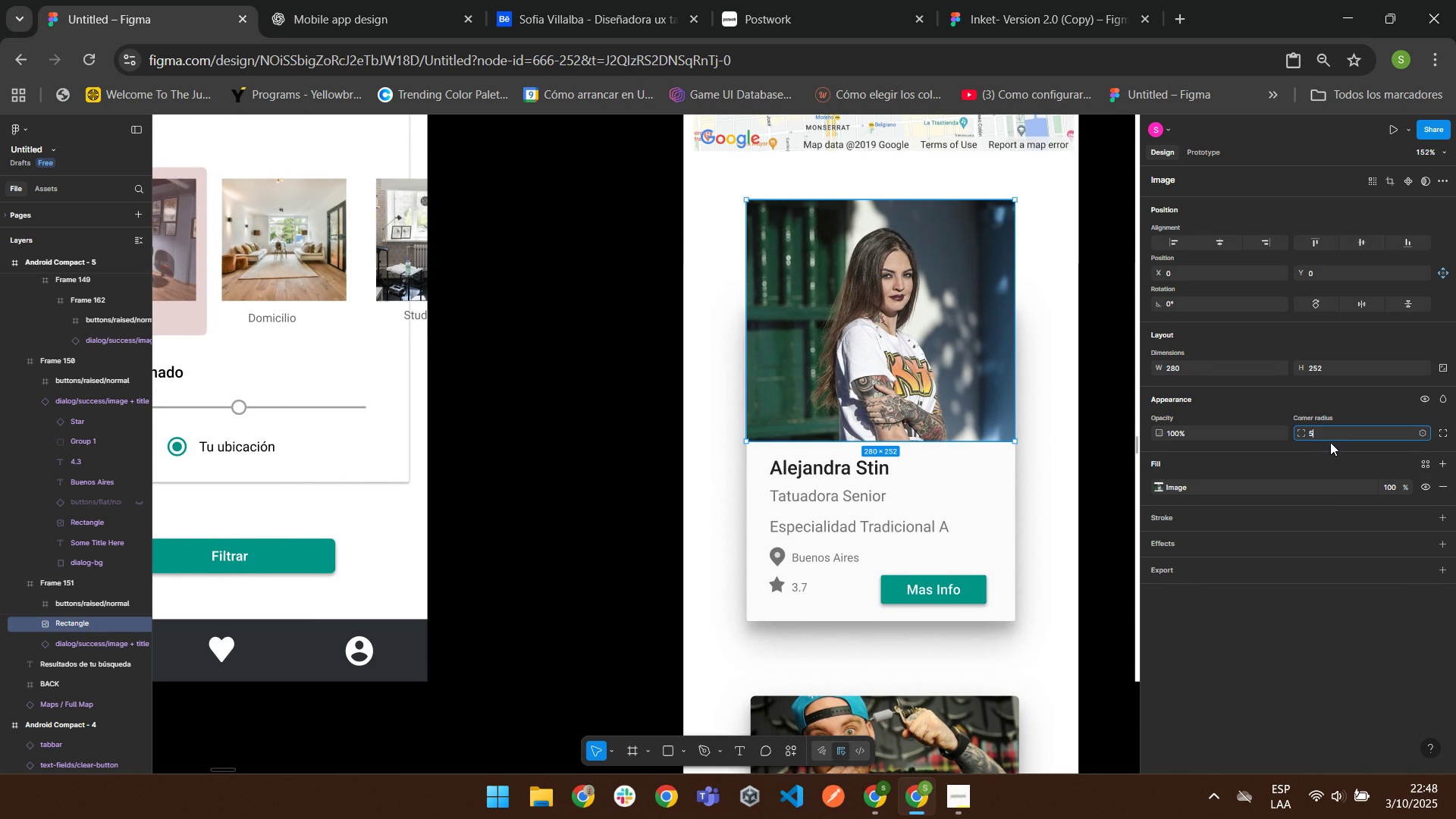 
key(Enter)
 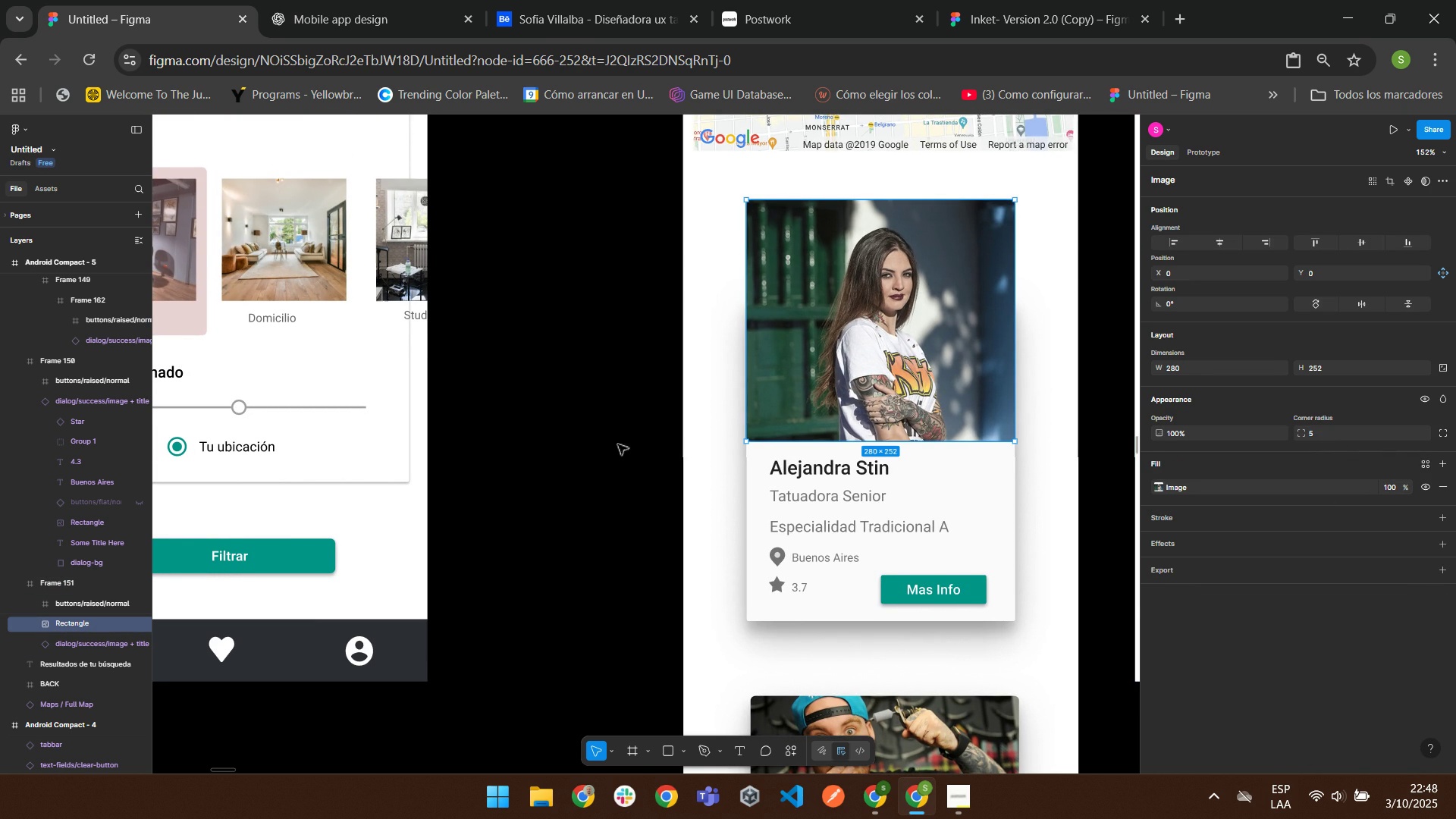 
left_click([626, 439])
 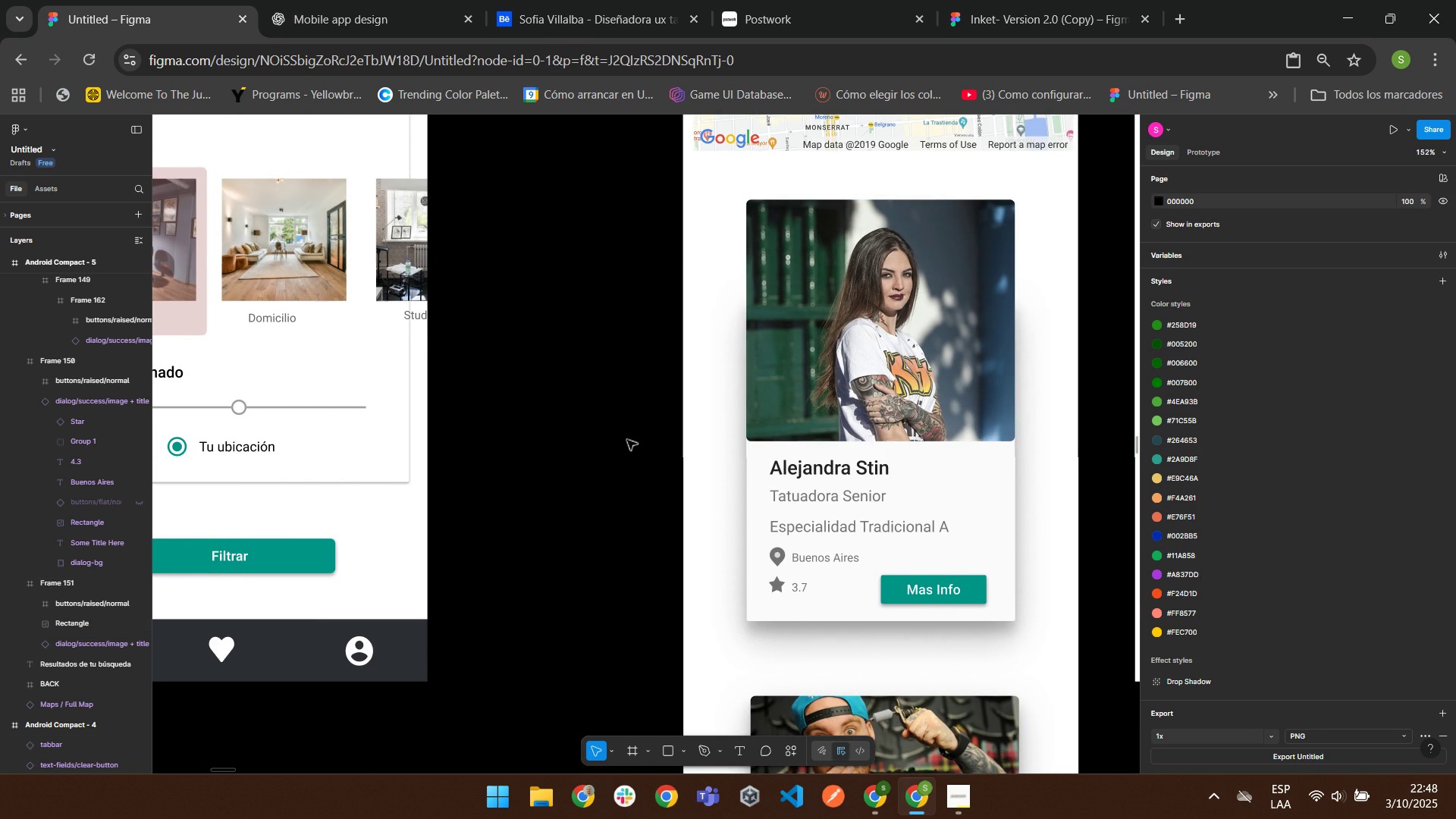 
scroll: coordinate [623, 445], scroll_direction: down, amount: 3.0
 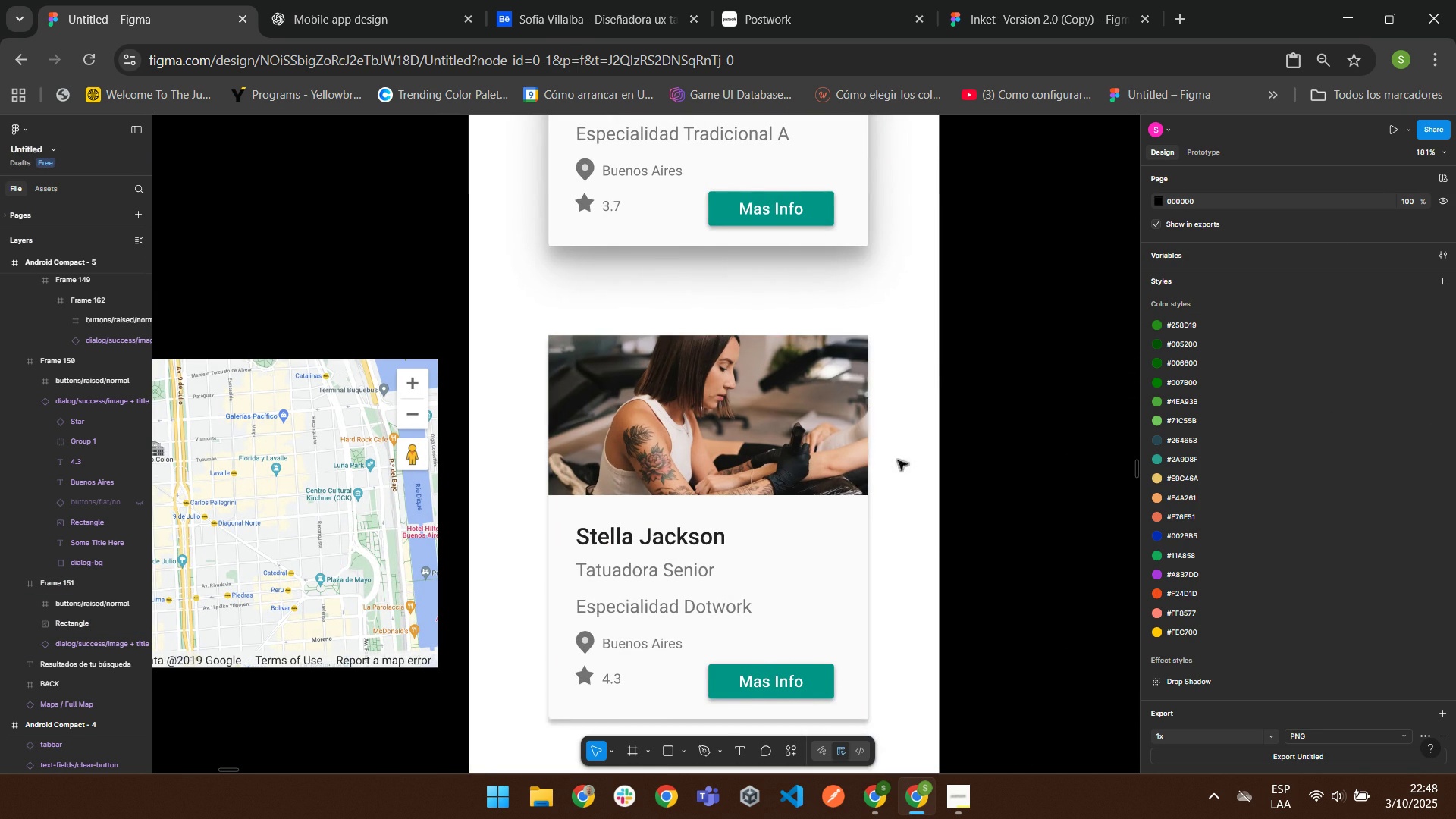 
double_click([826, 419])
 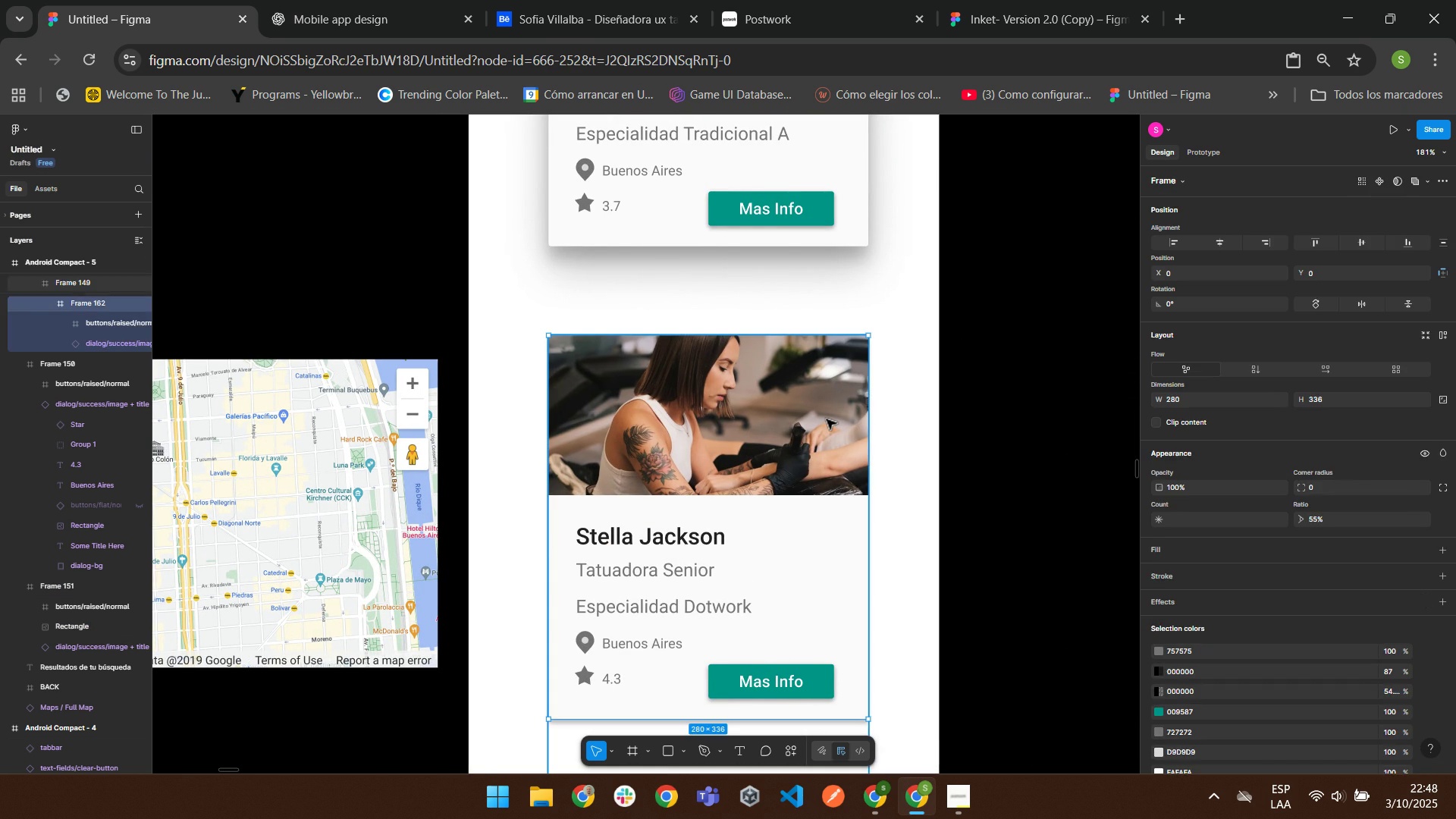 
triple_click([826, 419])
 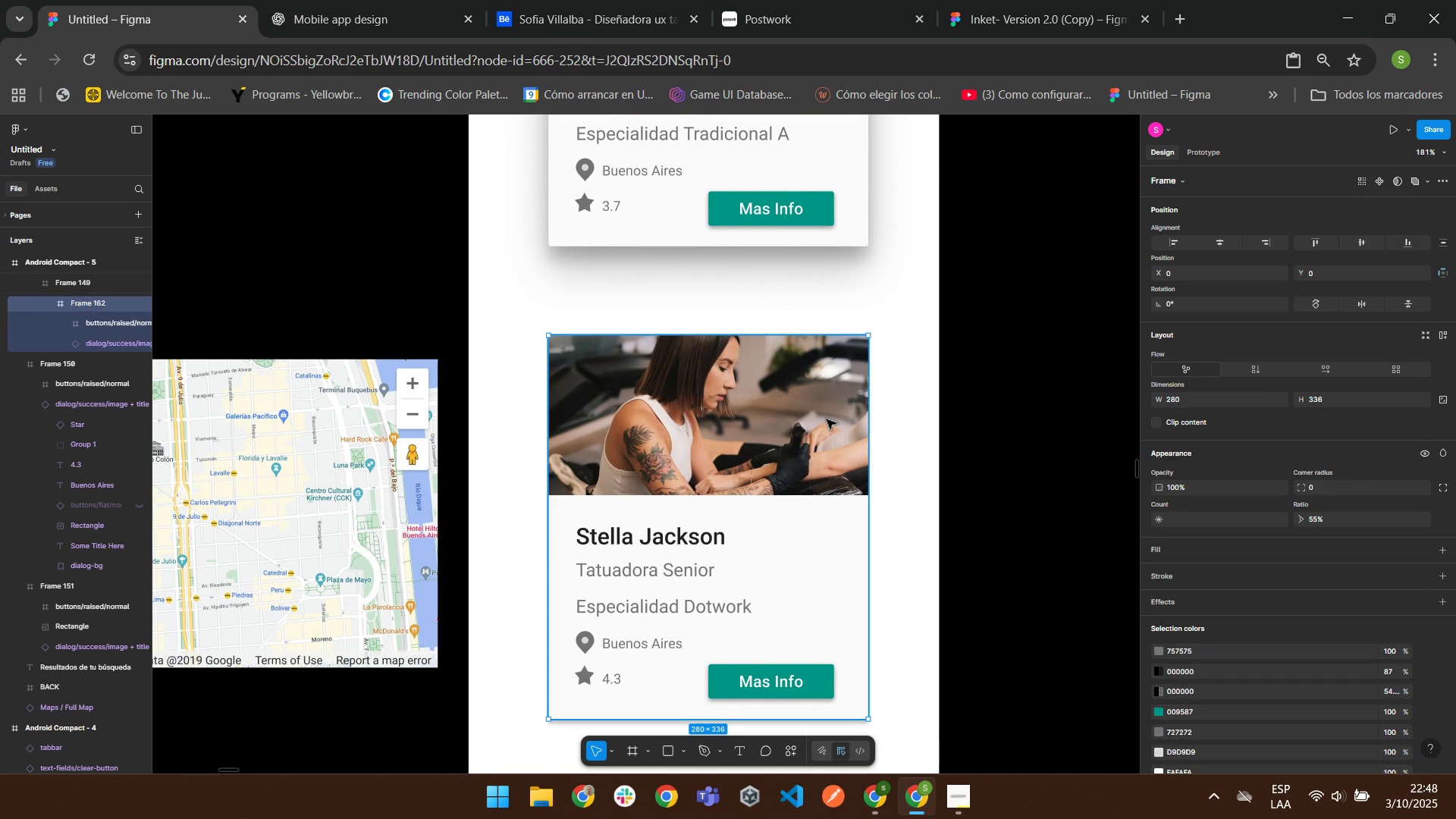 
triple_click([826, 419])
 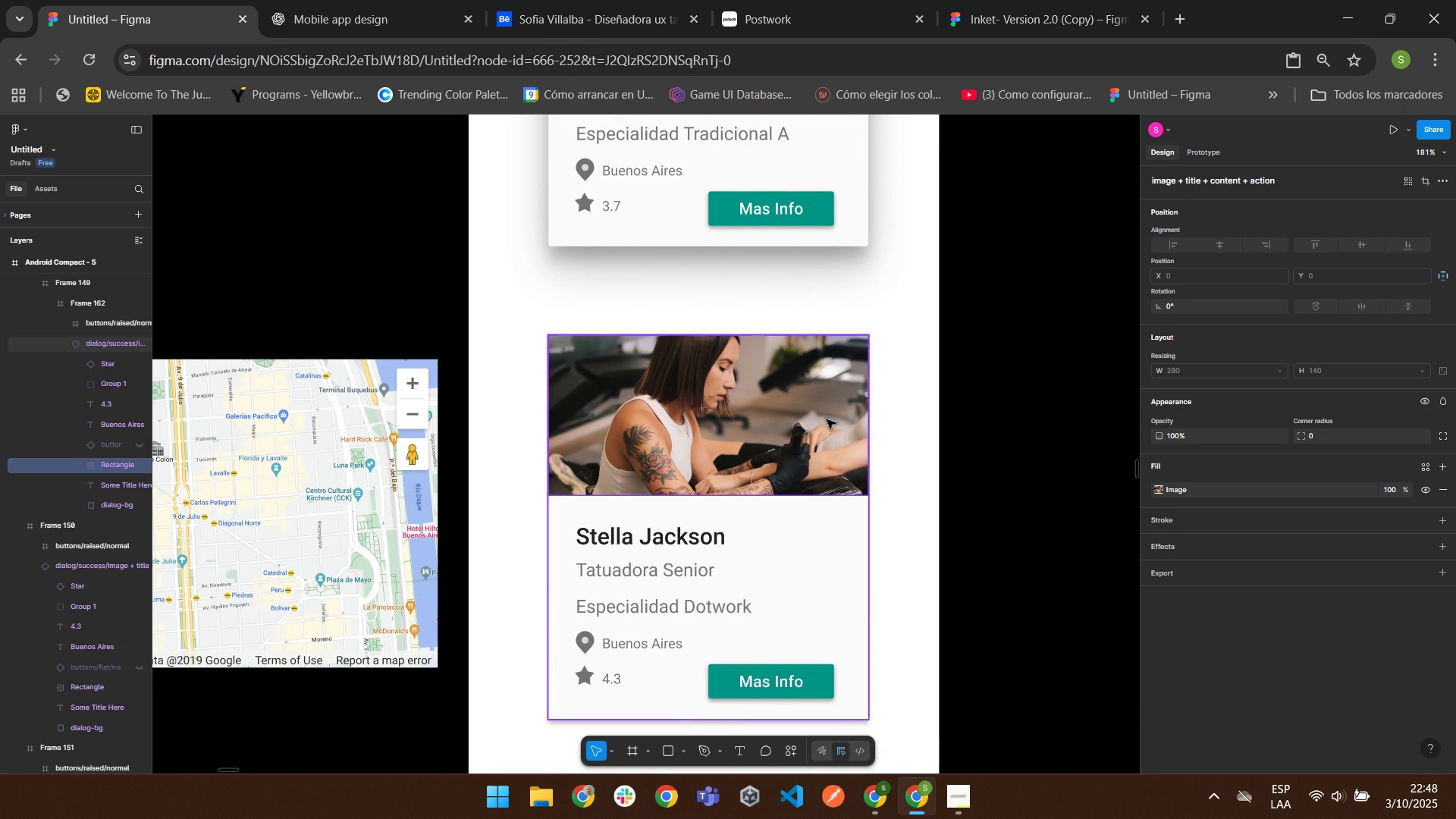 
triple_click([826, 419])
 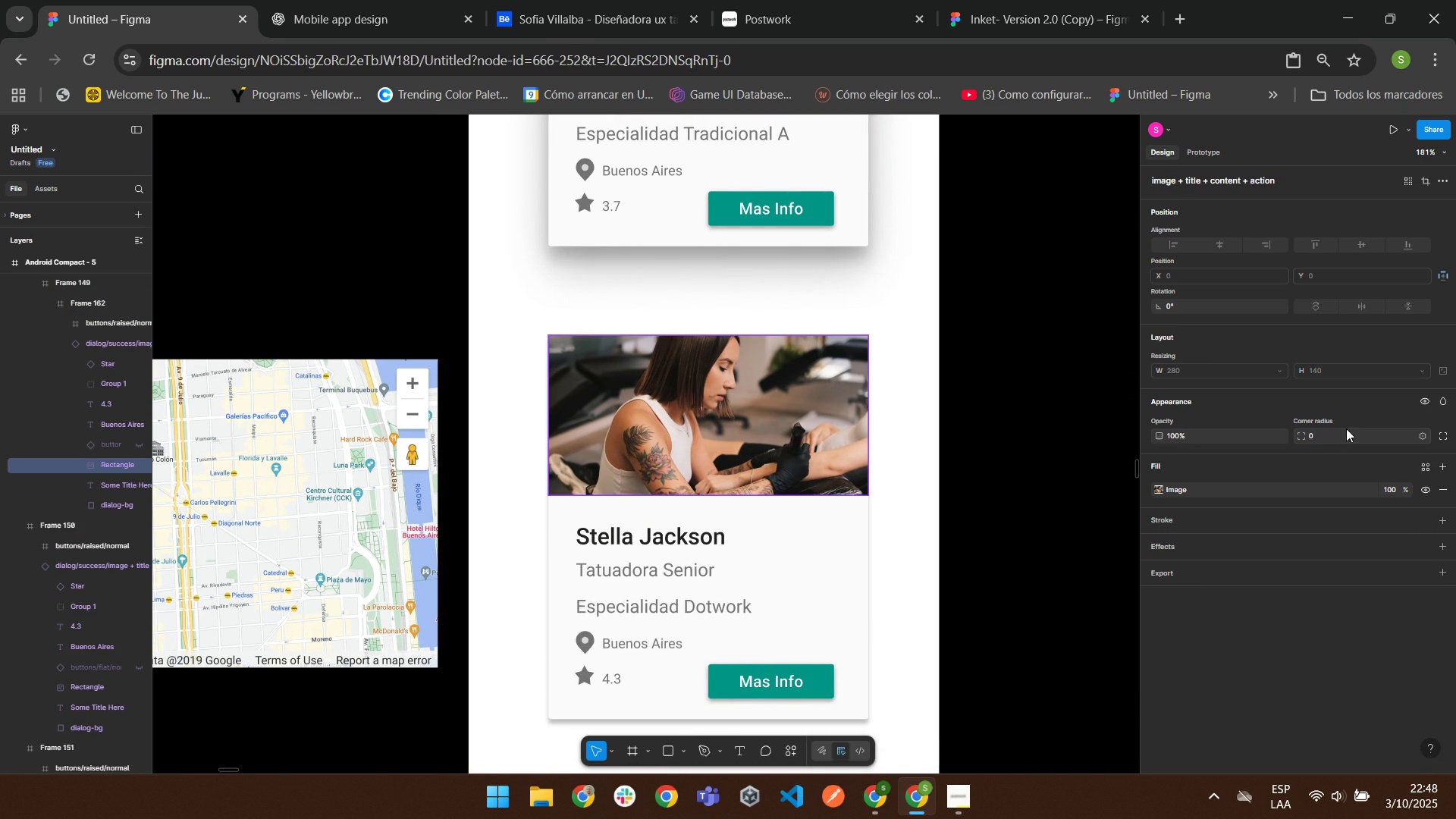 
left_click([1338, 440])
 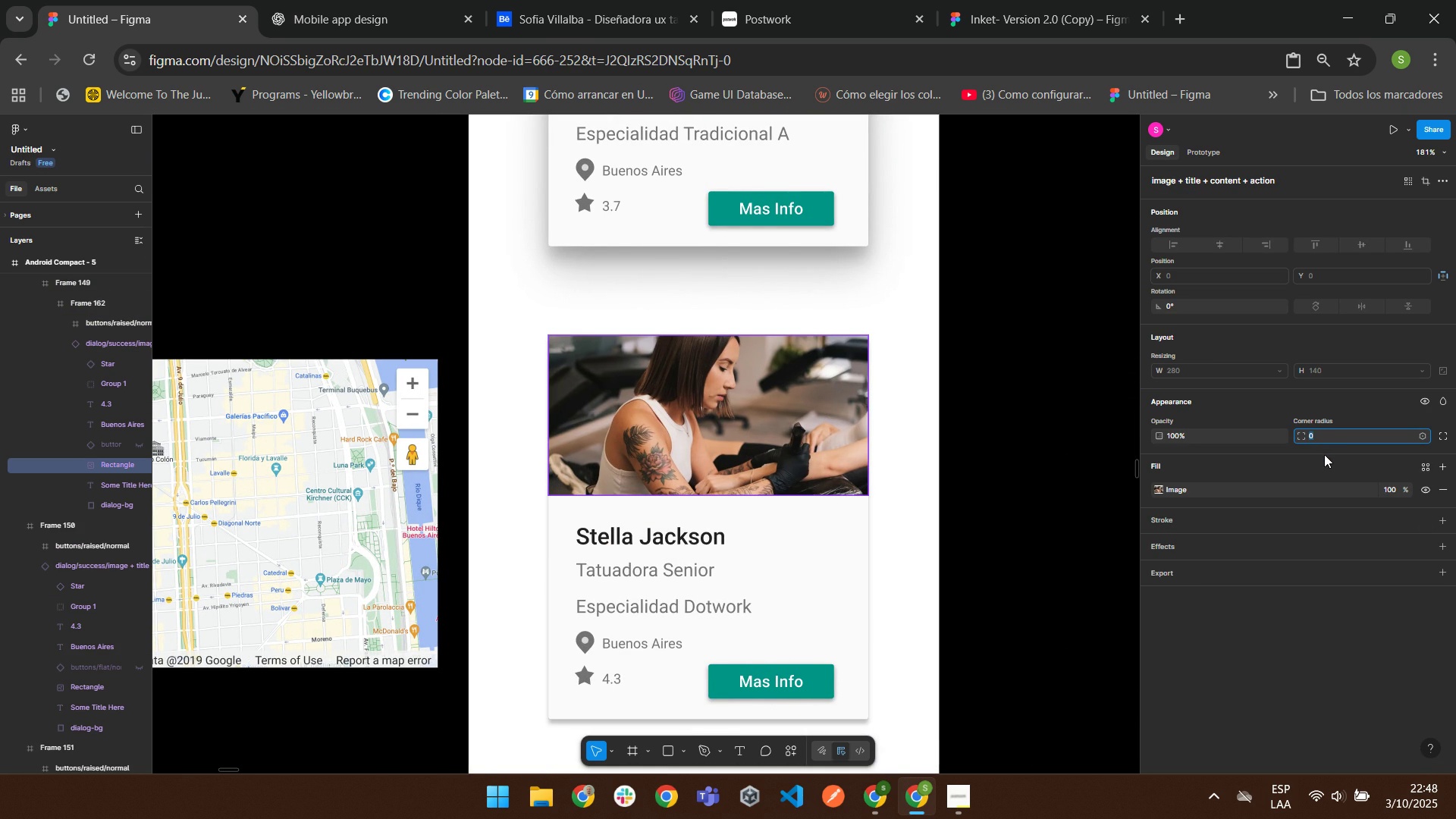 
key(Numpad5)
 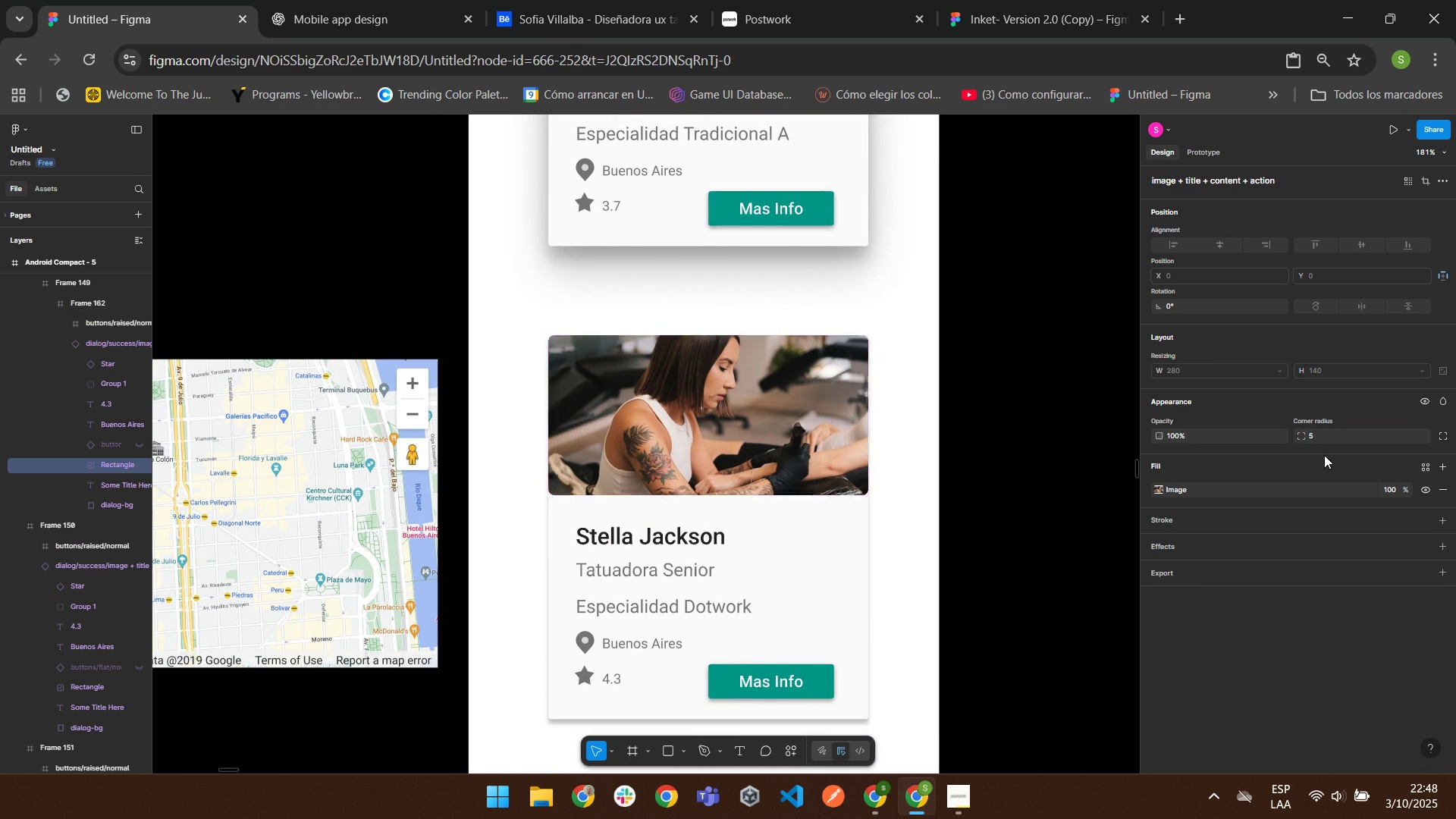 
key(Enter)
 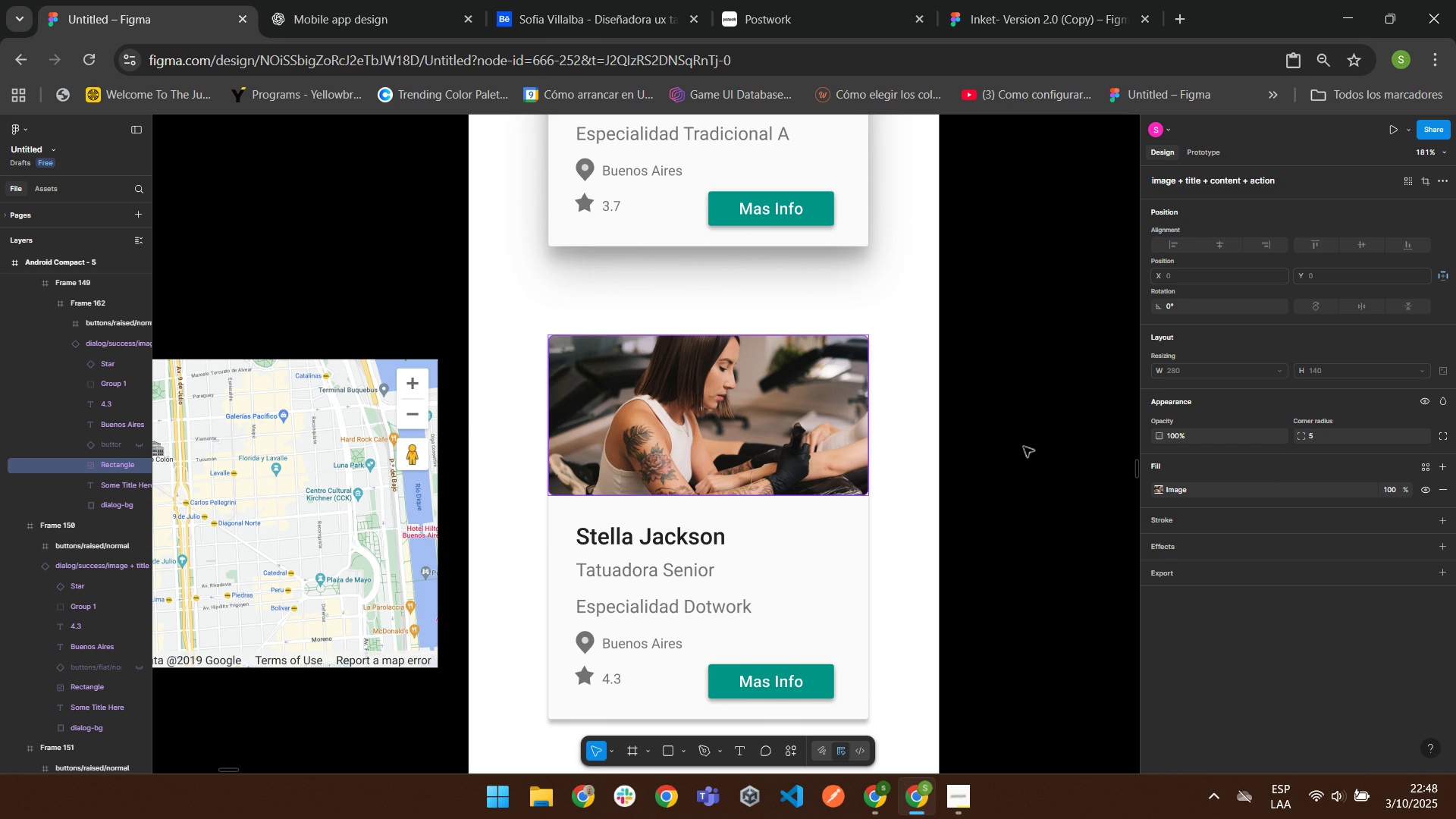 
left_click([1023, 446])
 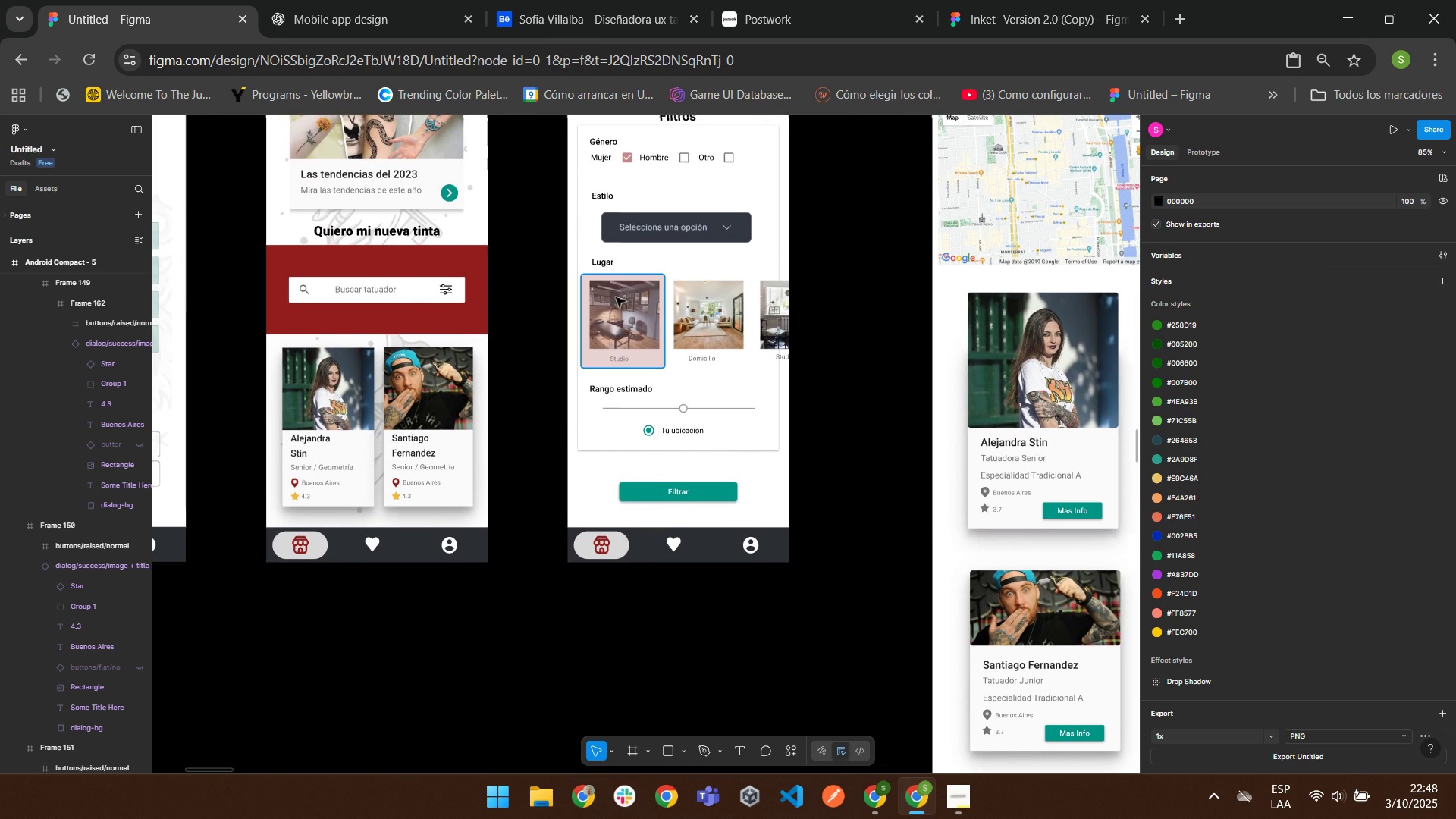 
double_click([647, 271])
 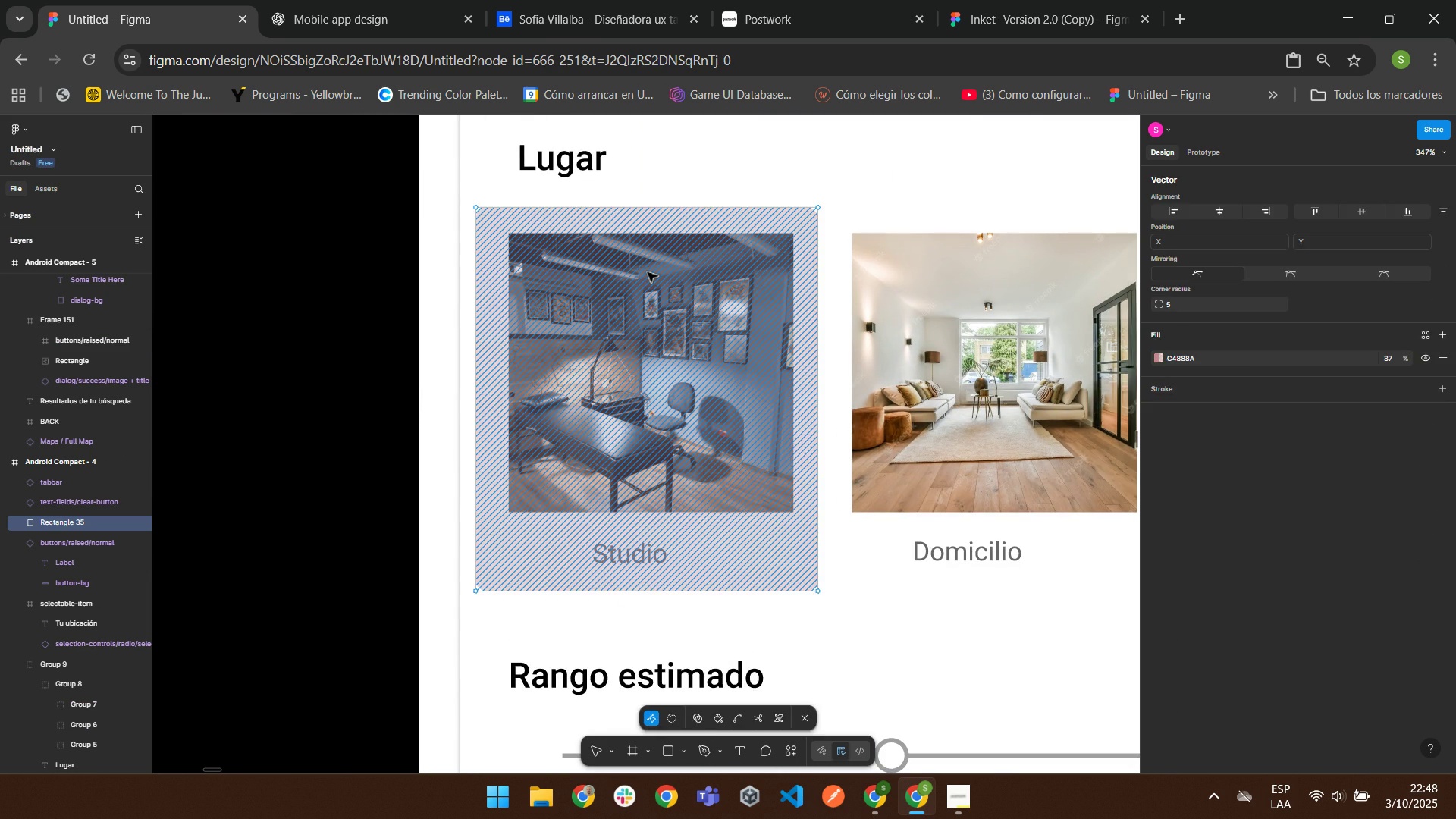 
triple_click([647, 271])
 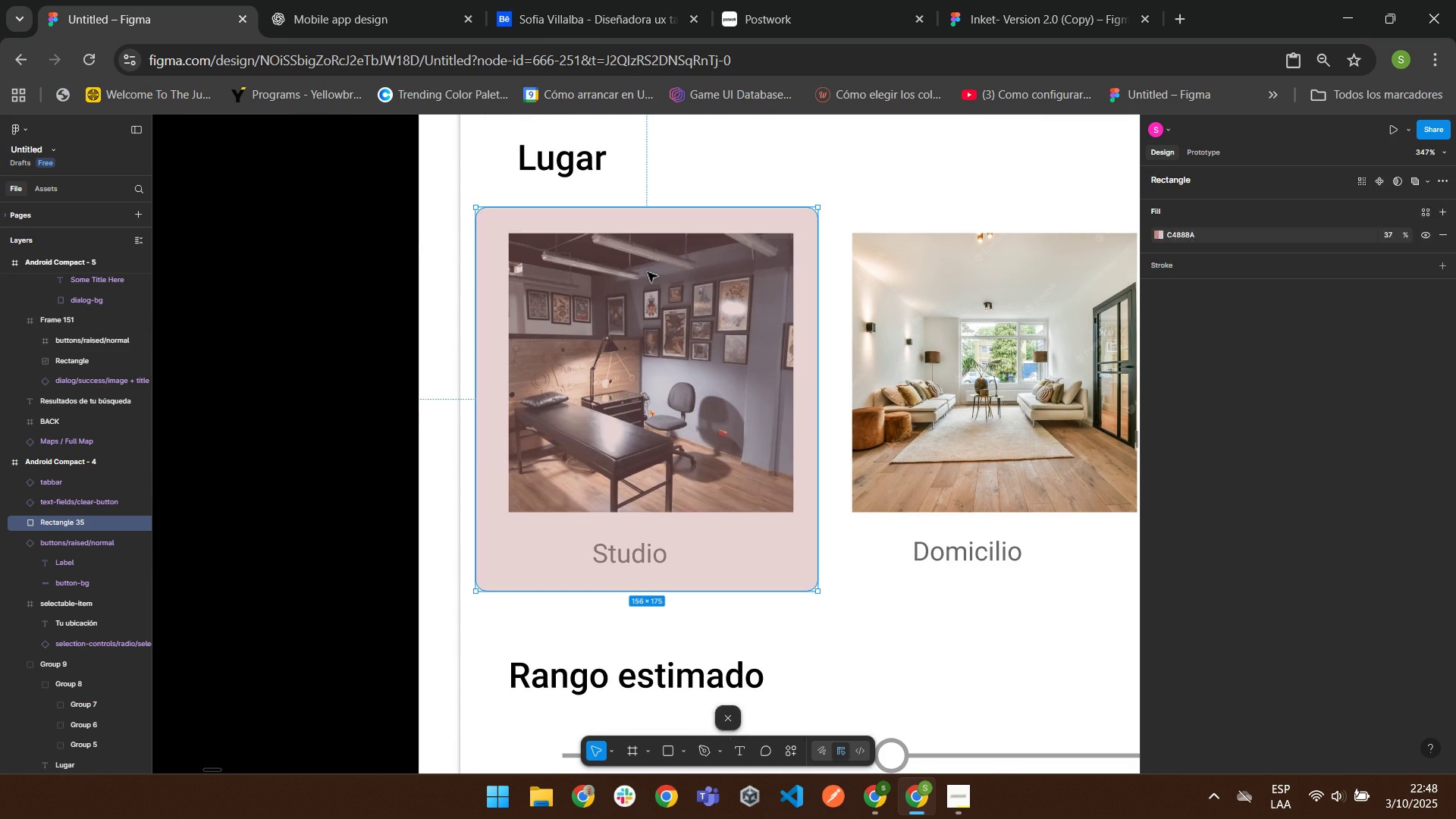 
triple_click([647, 271])
 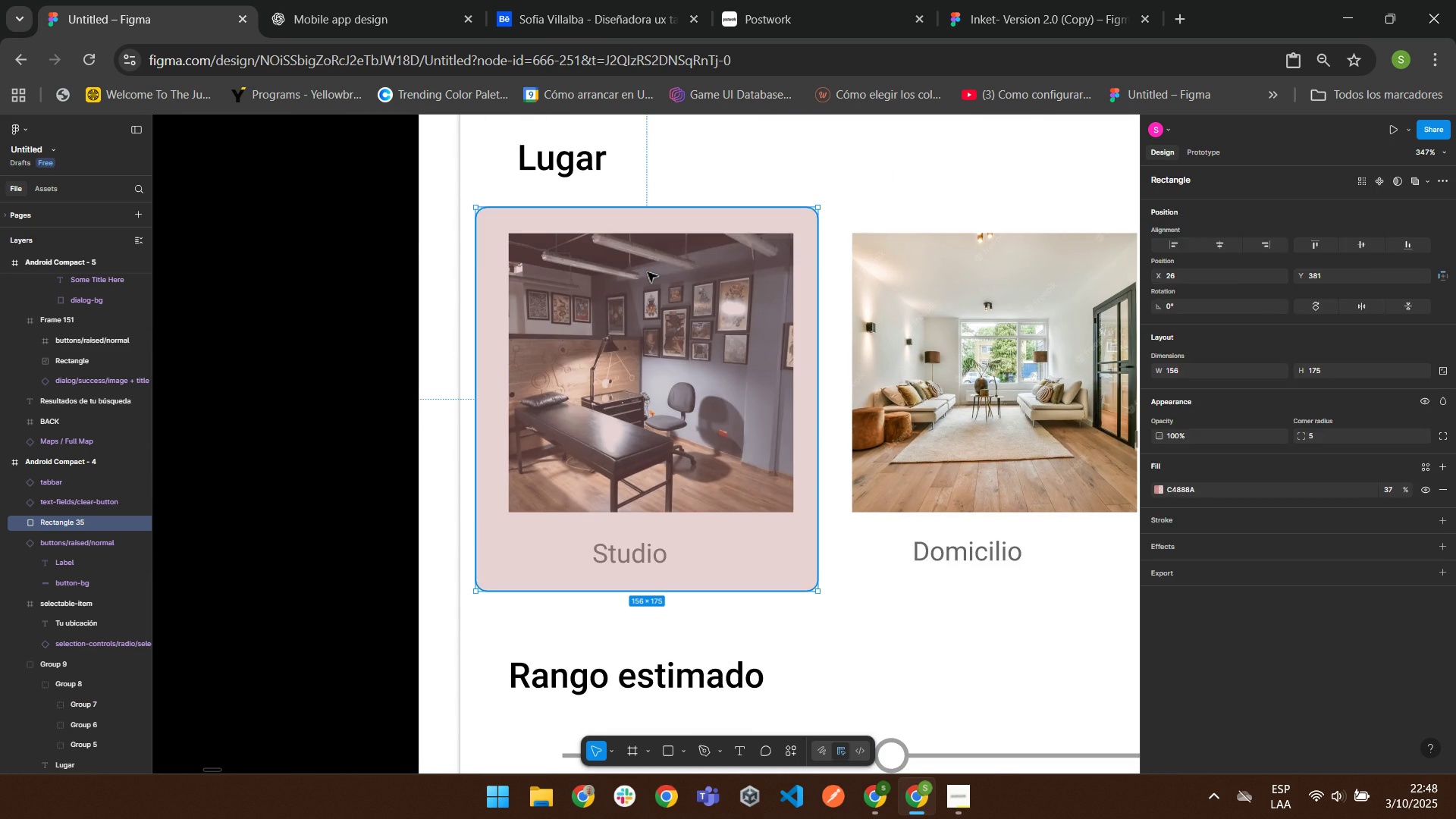 
triple_click([647, 271])
 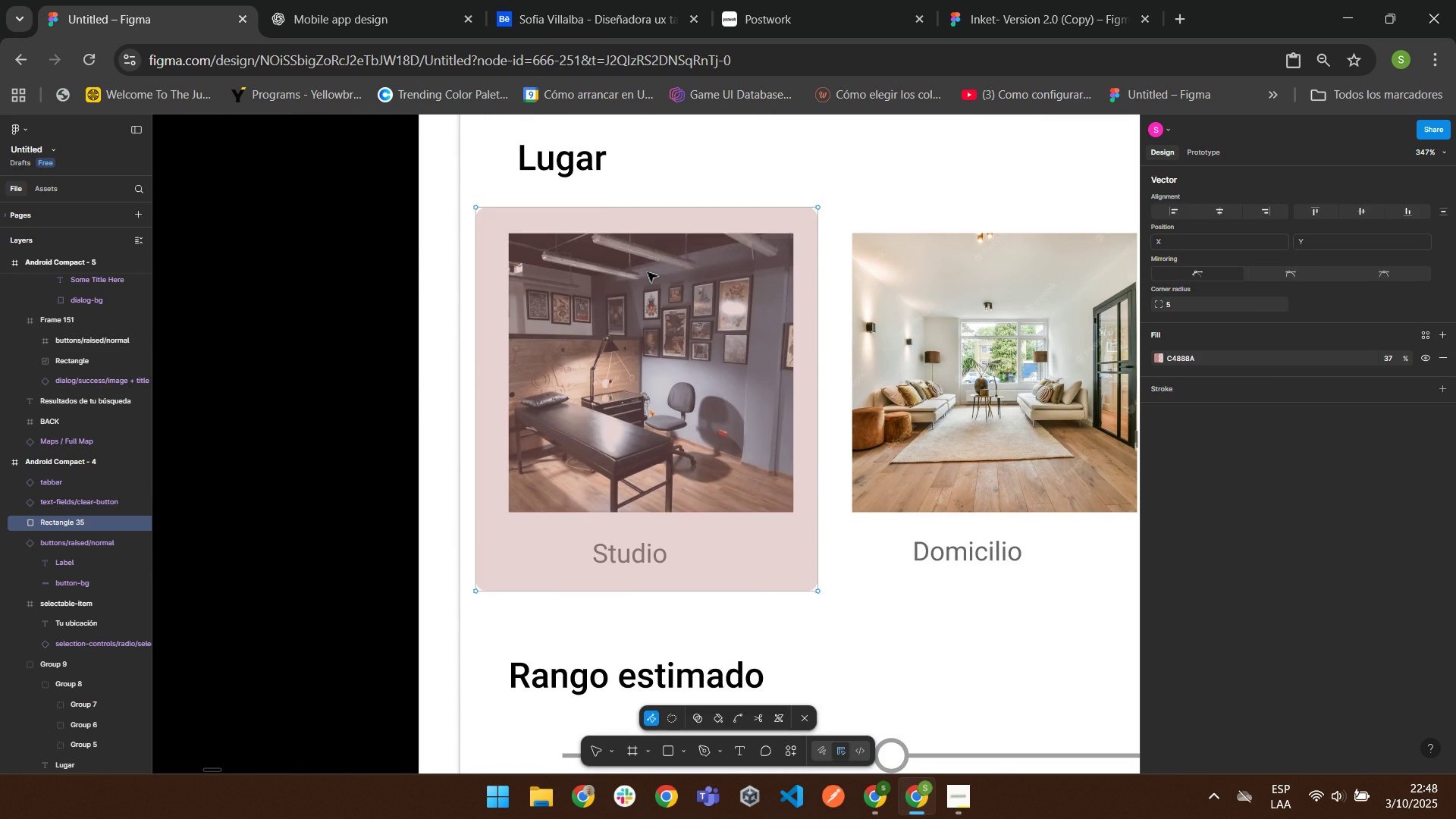 
triple_click([647, 271])
 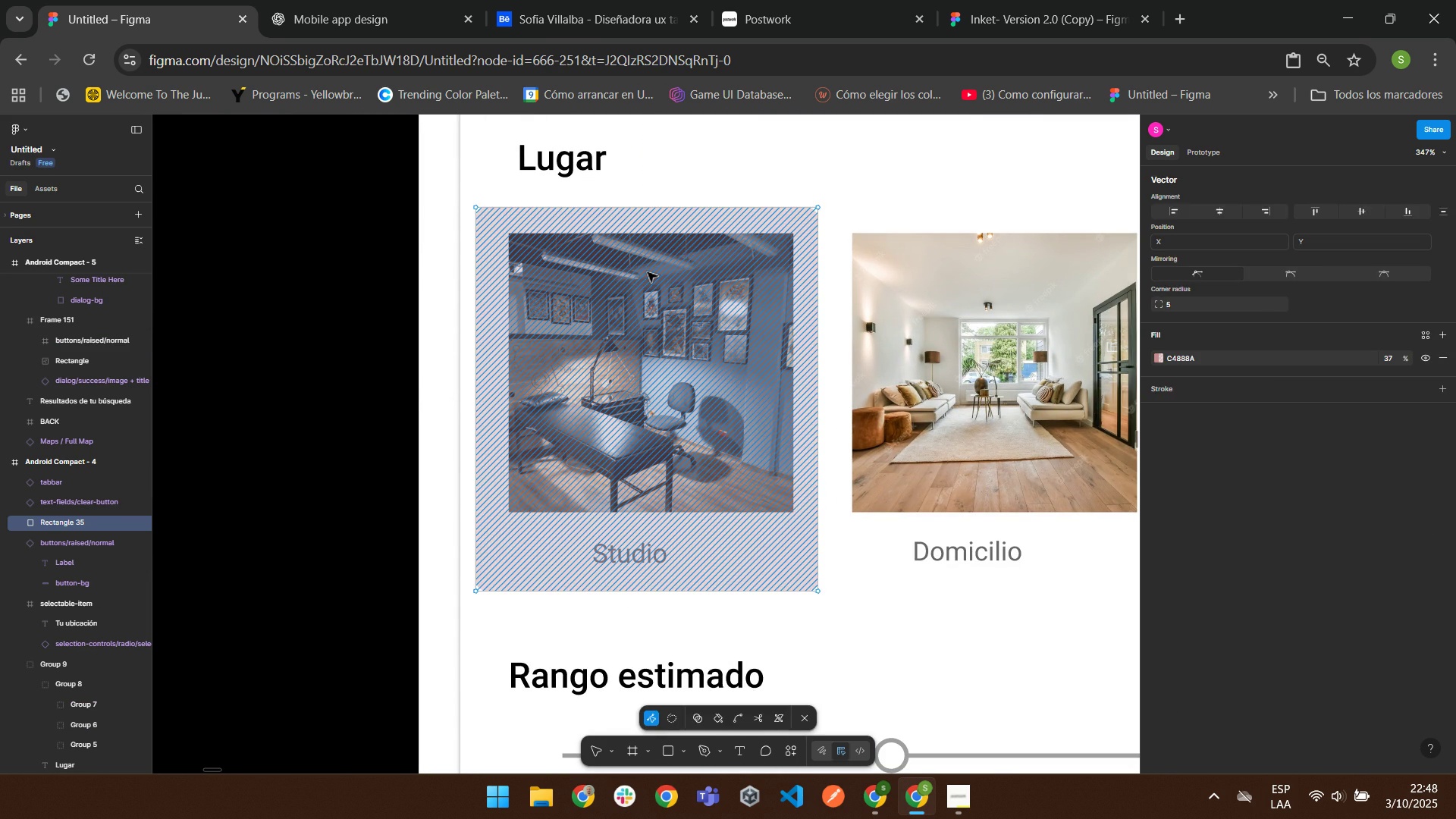 
triple_click([647, 271])
 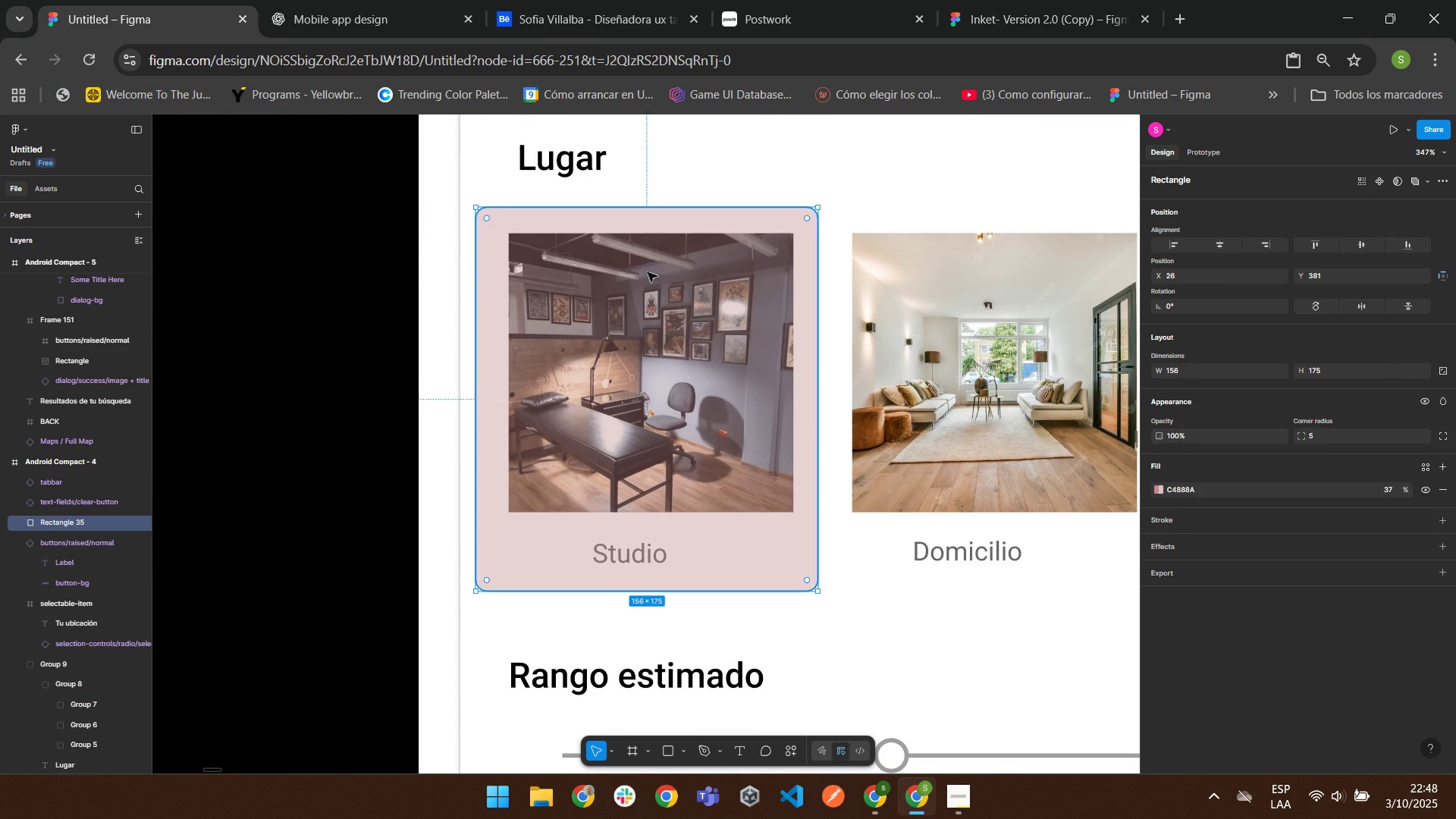 
triple_click([647, 271])
 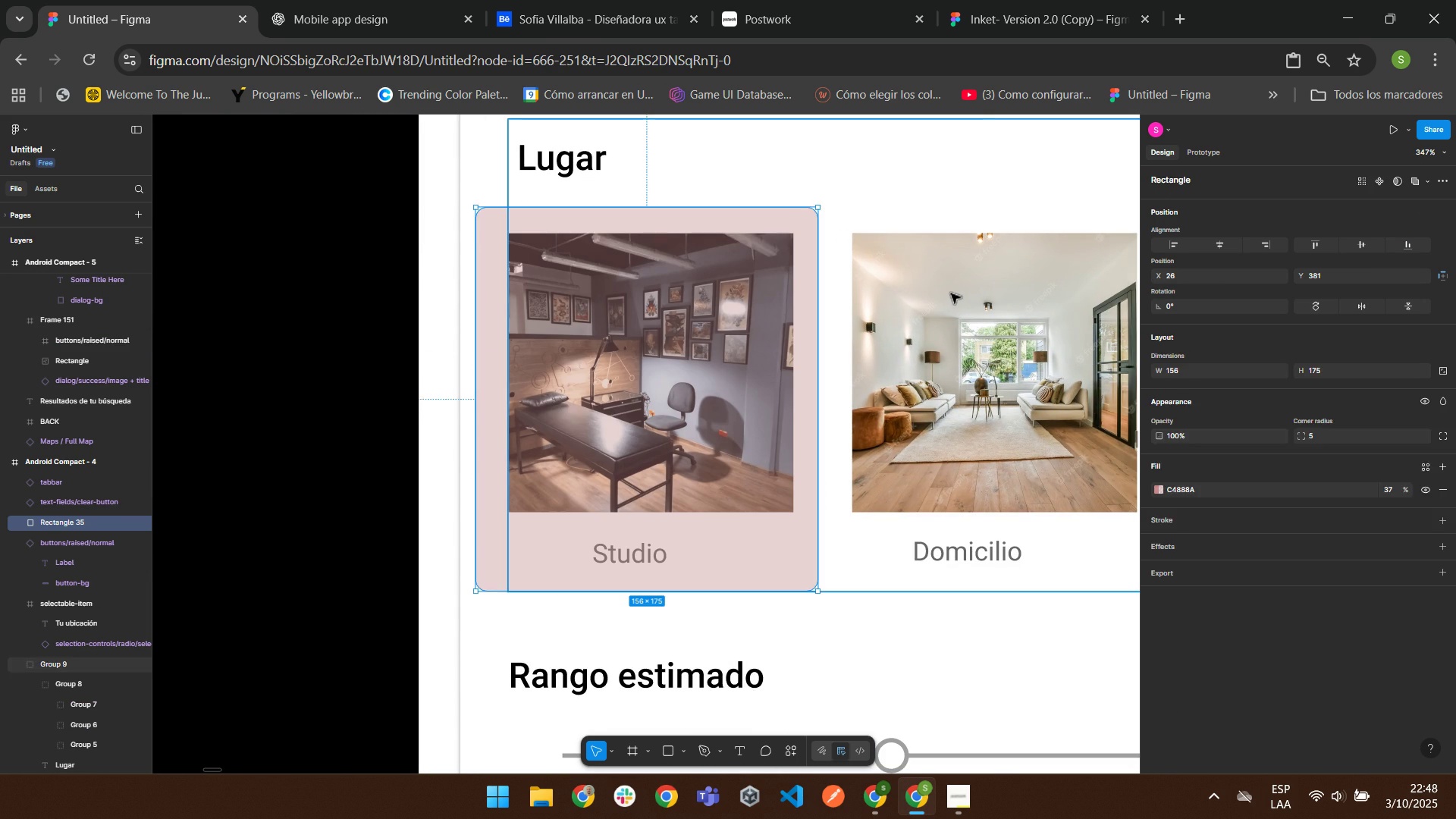 
triple_click([952, 293])
 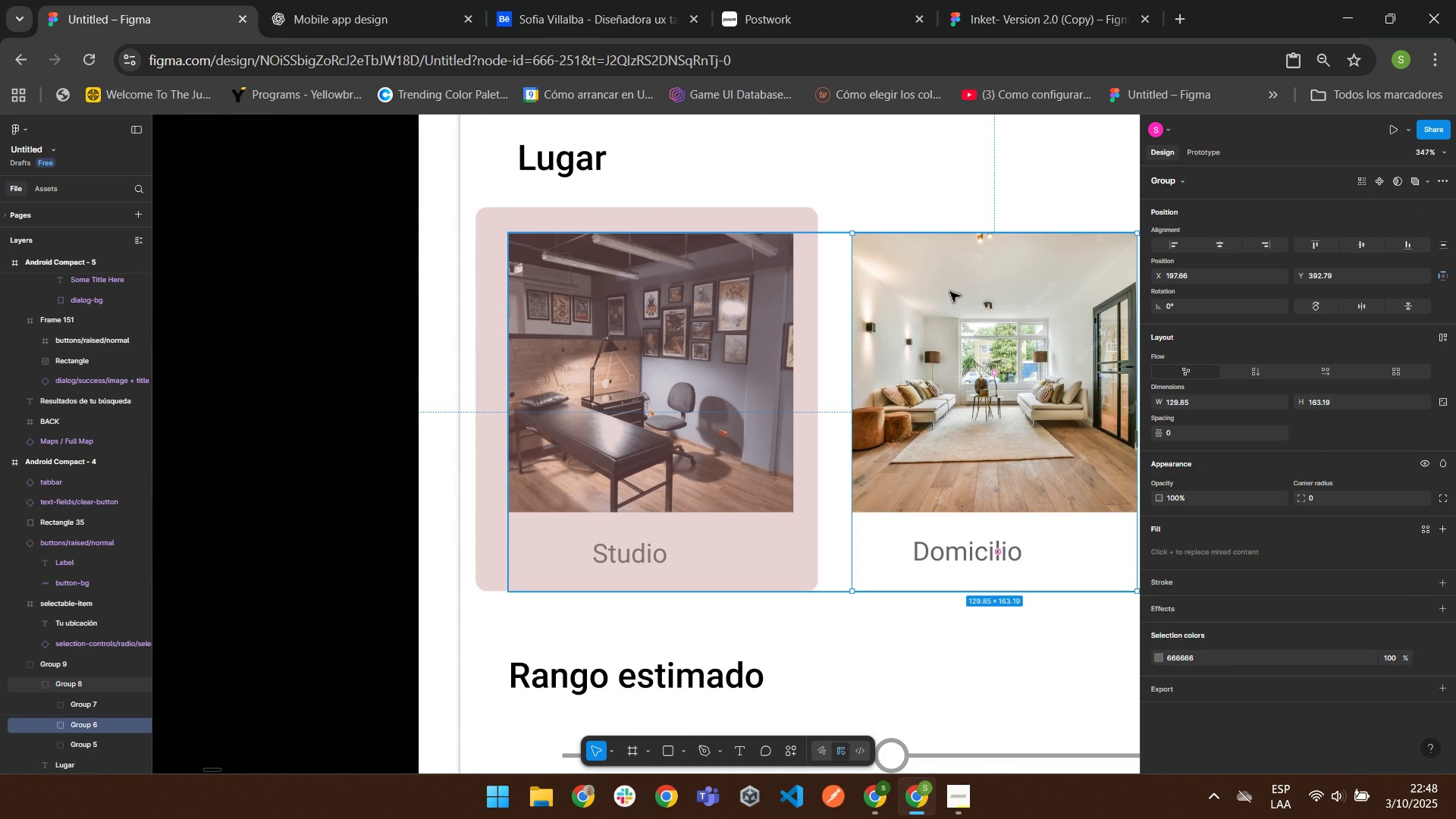 
triple_click([949, 291])
 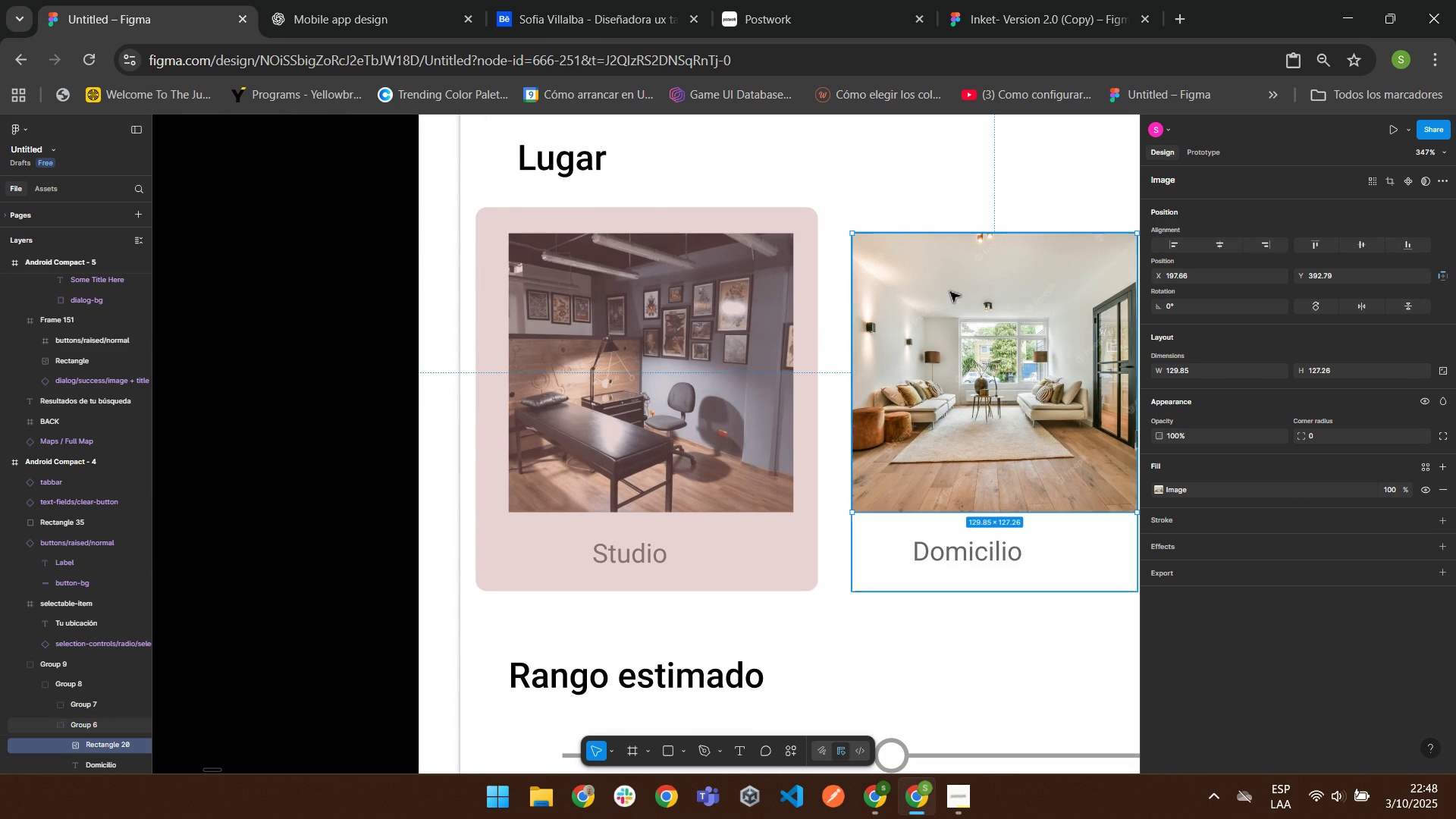 
triple_click([949, 291])
 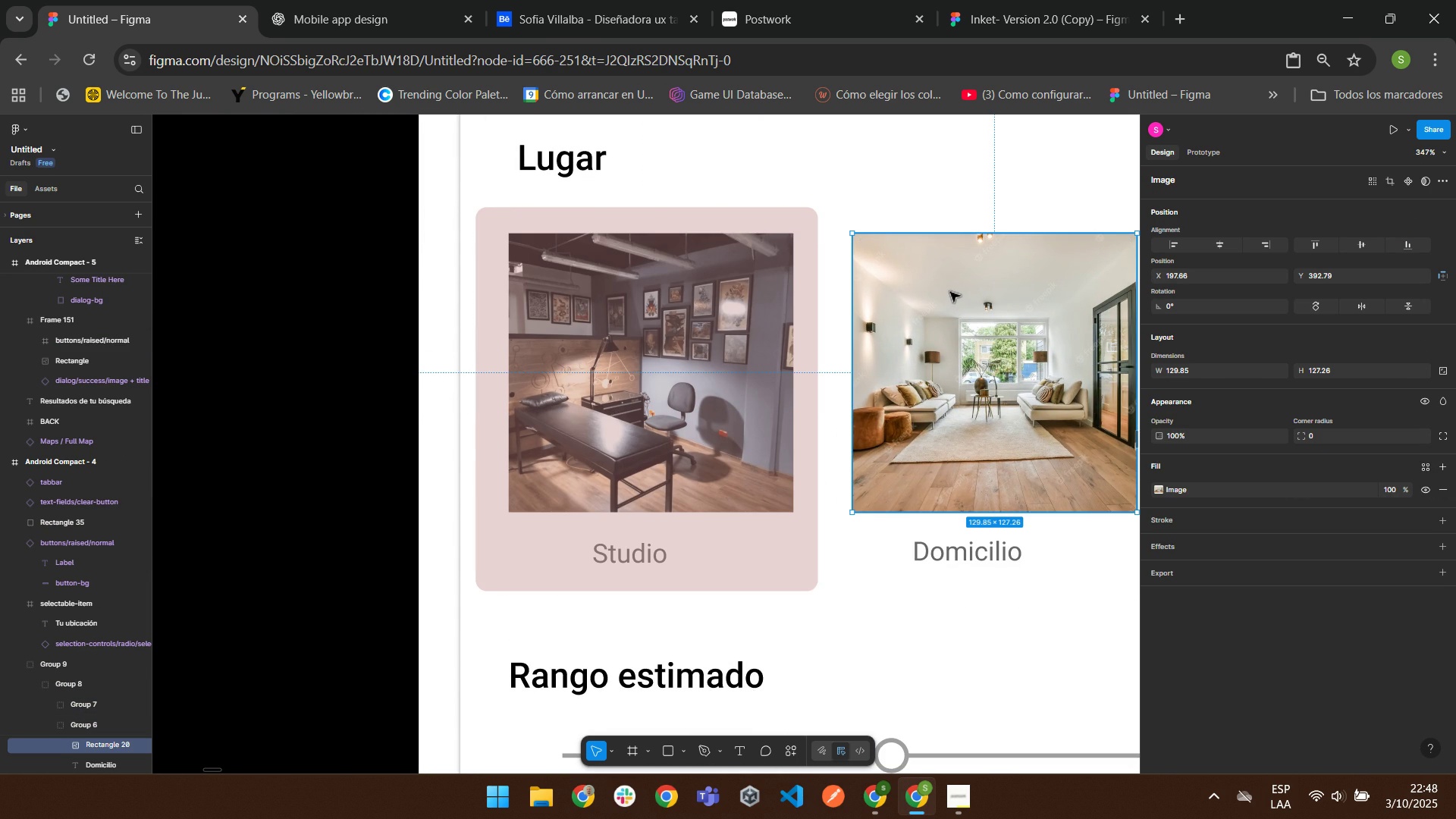 
left_click([949, 291])
 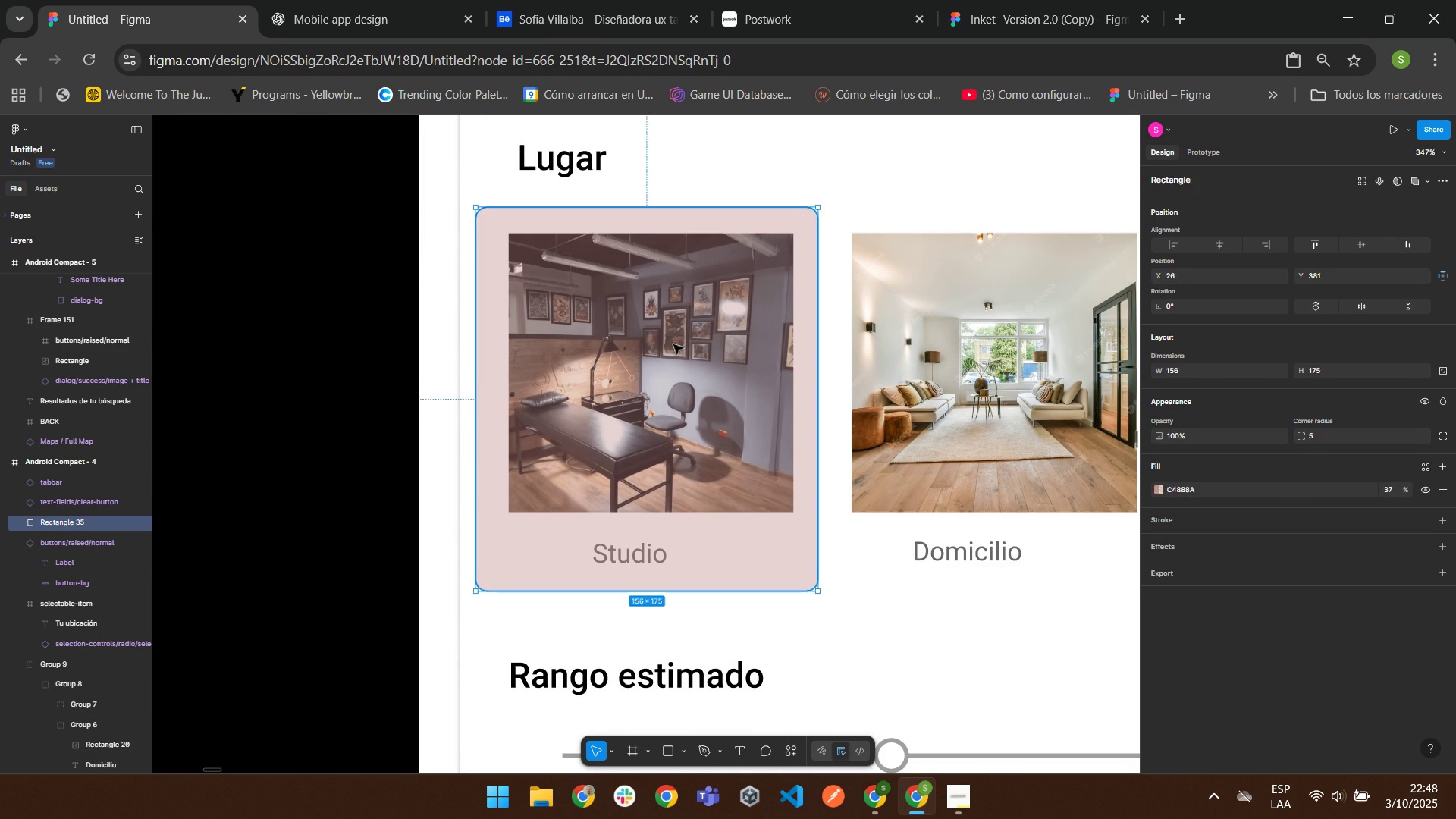 
double_click([673, 344])
 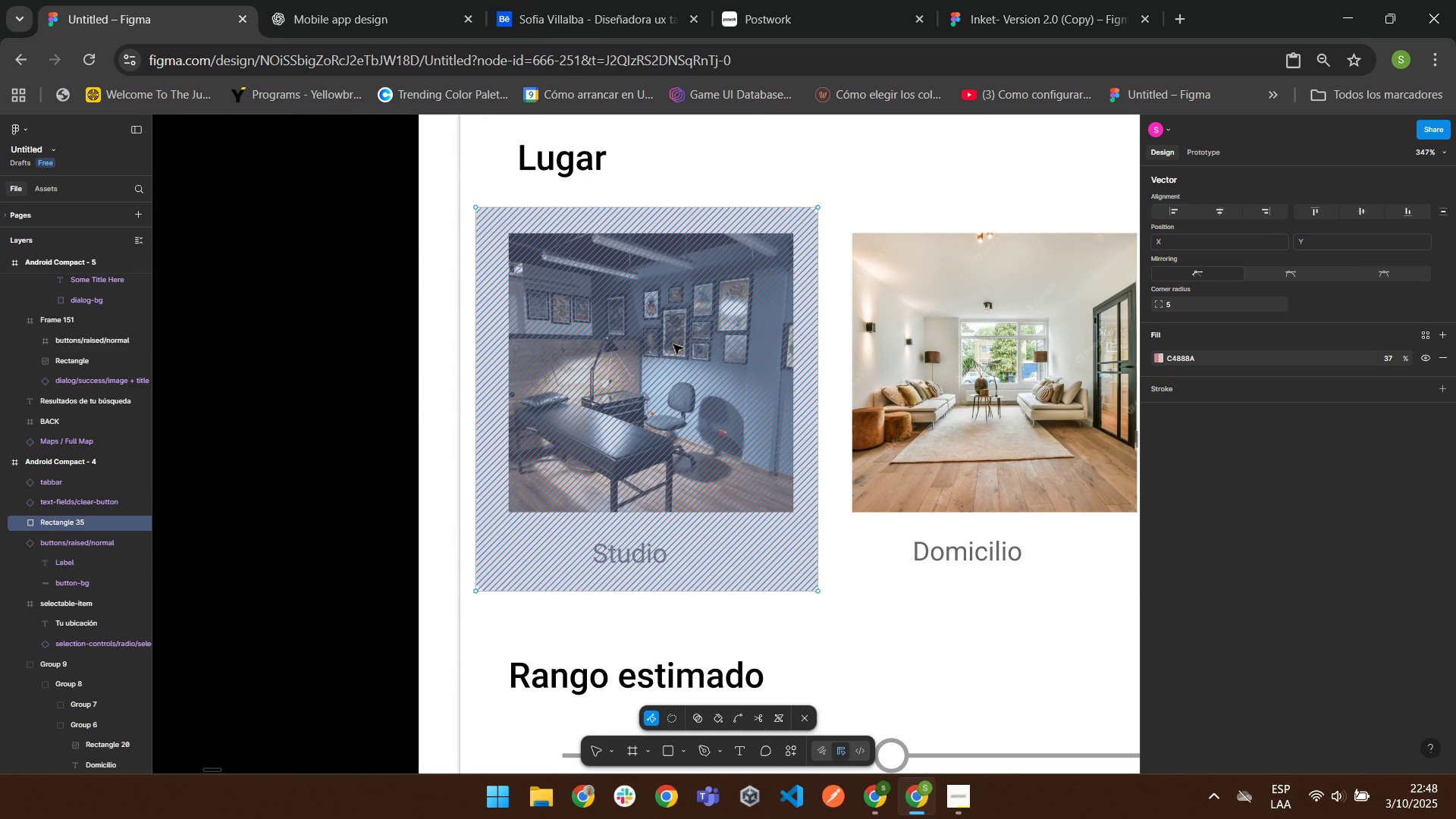 
triple_click([673, 344])
 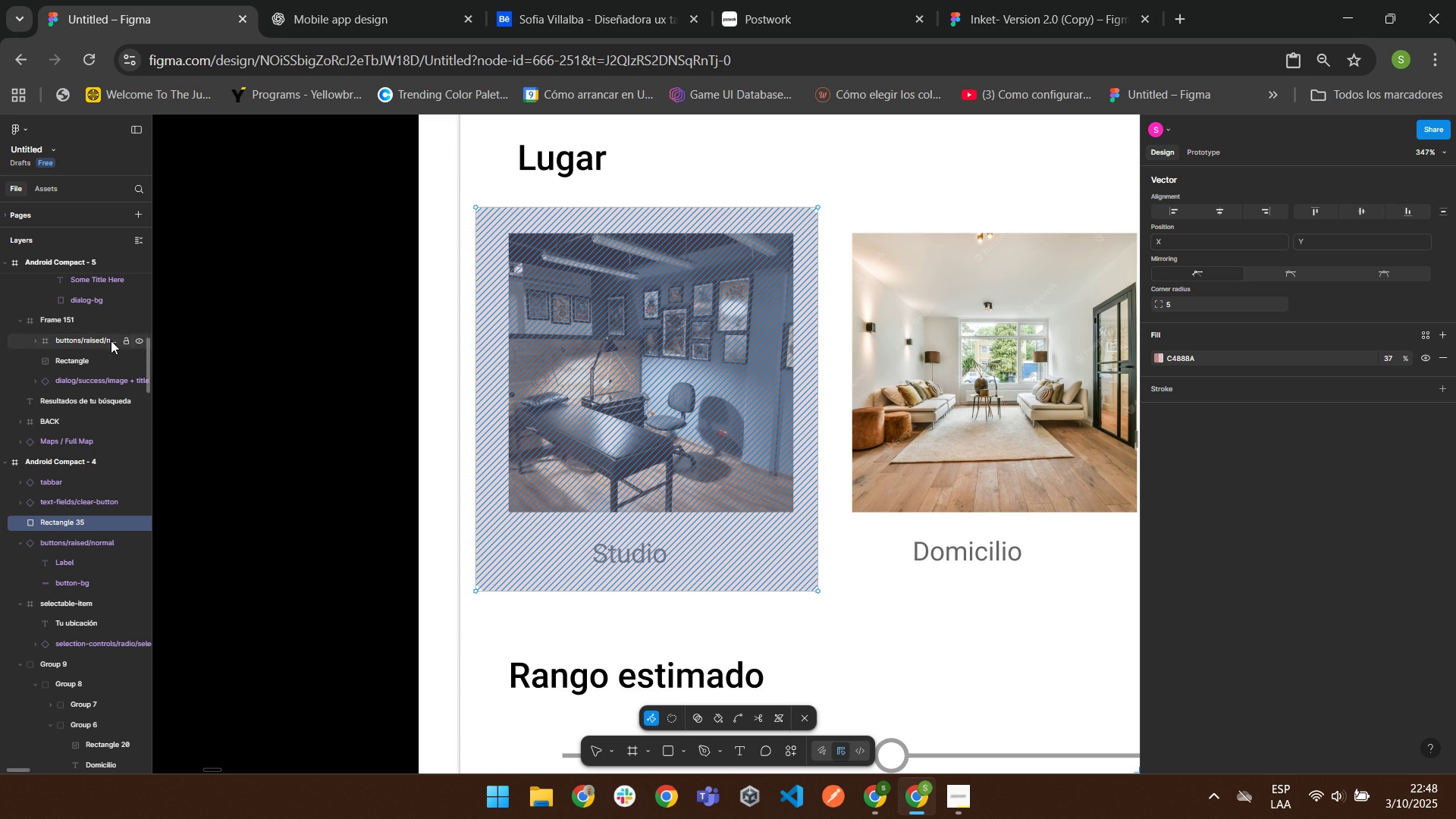 
left_click([283, 303])
 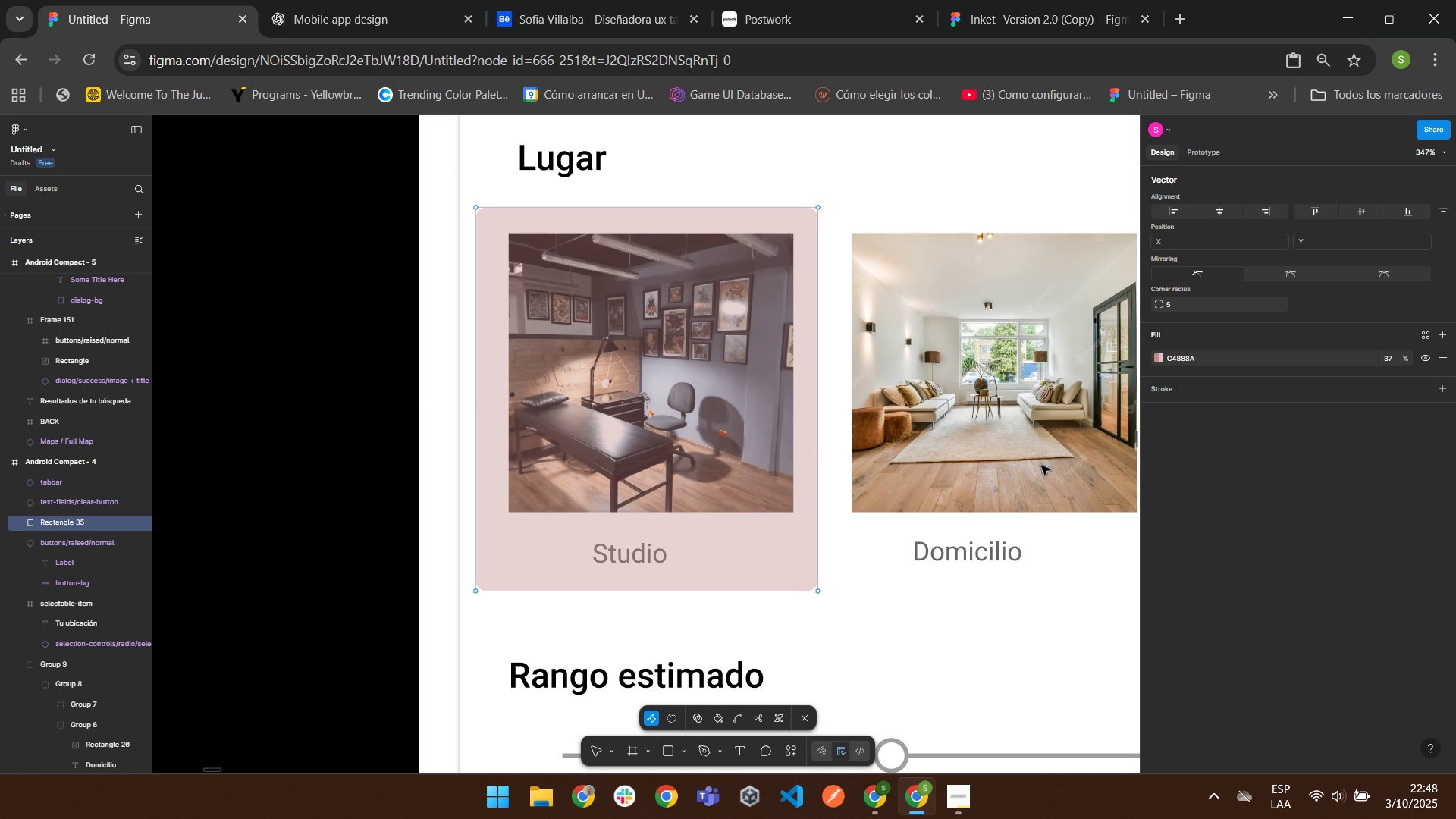 
double_click([1040, 465])
 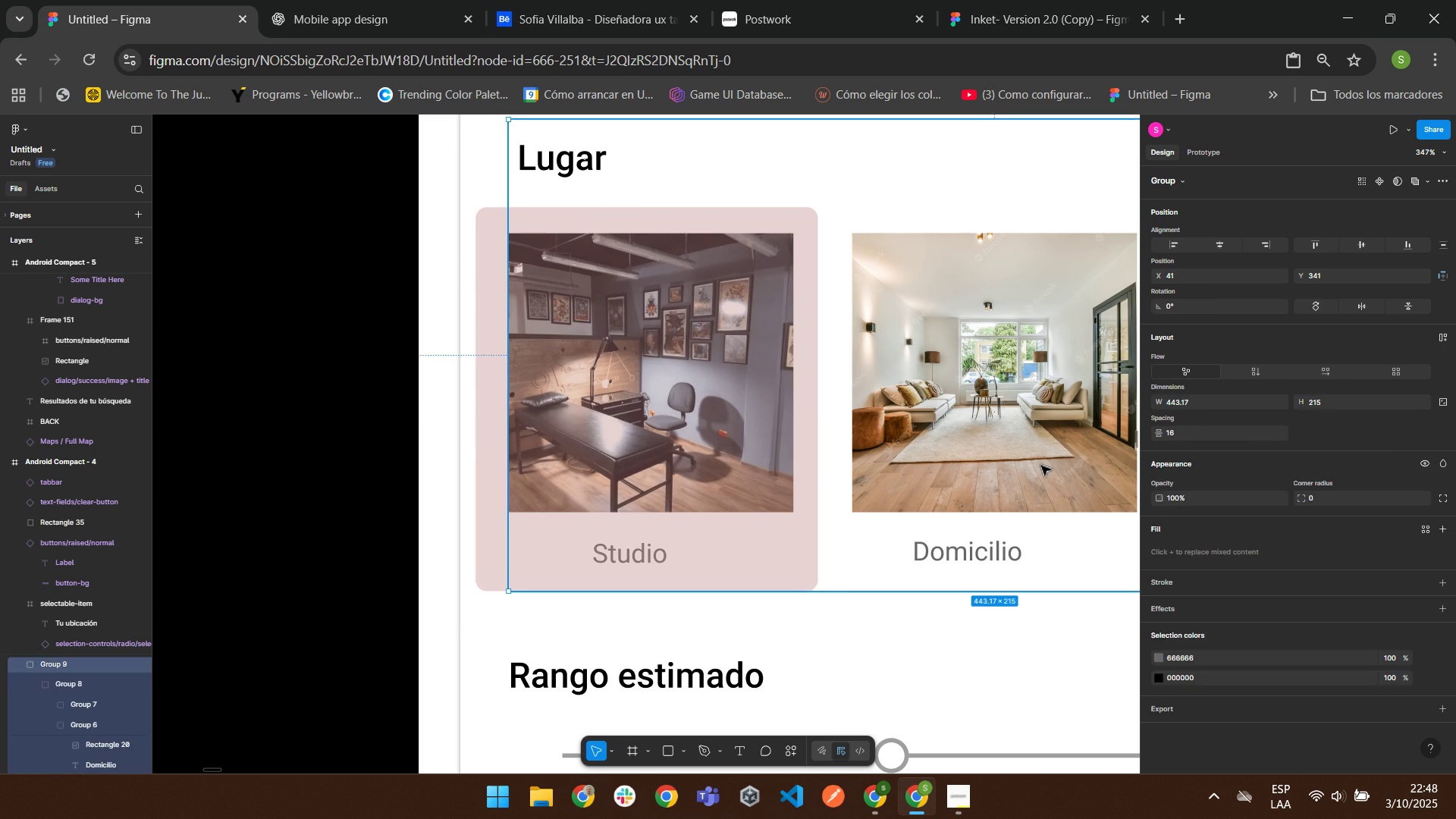 
triple_click([1040, 465])
 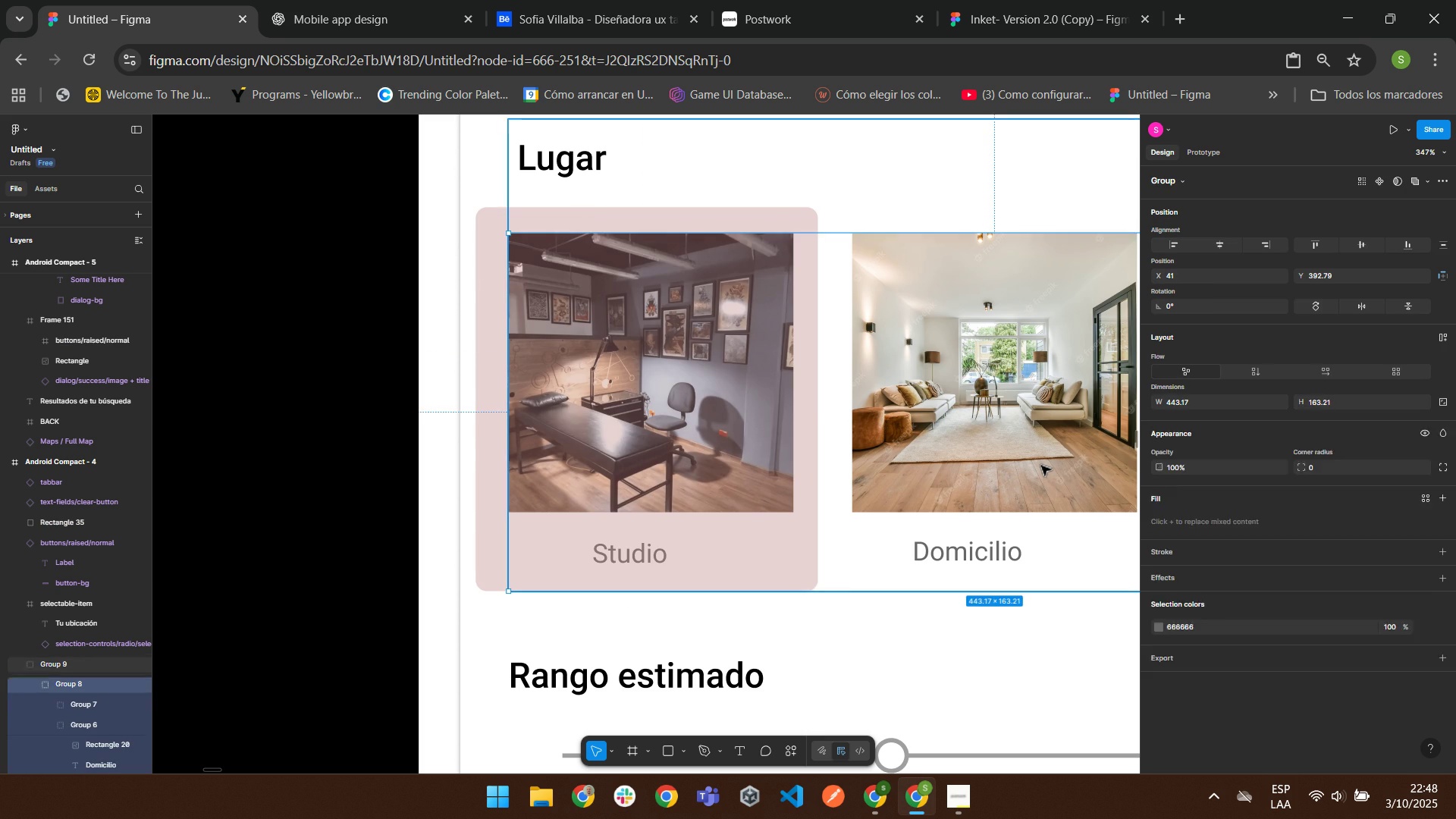 
triple_click([1040, 465])
 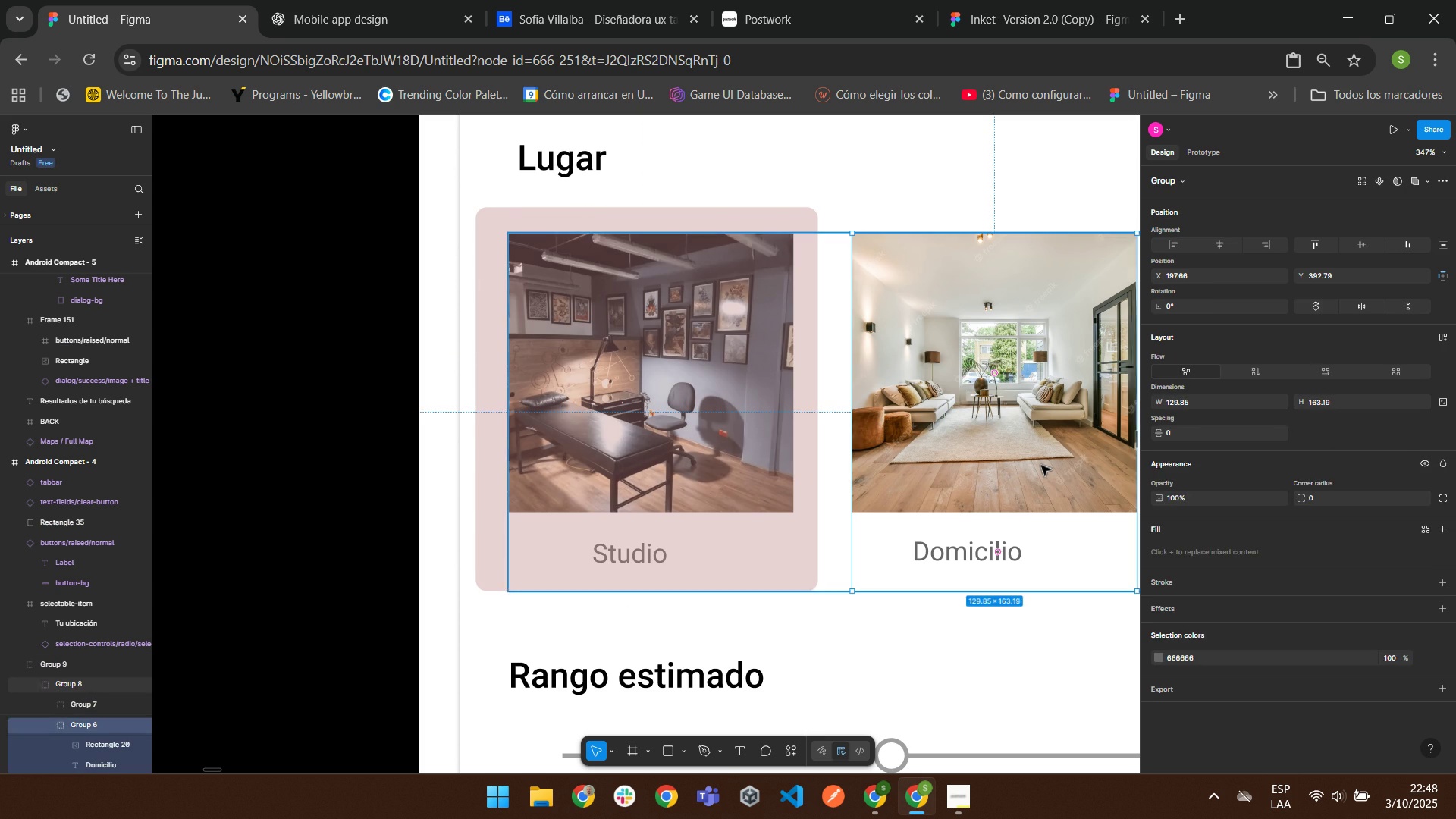 
triple_click([1040, 465])
 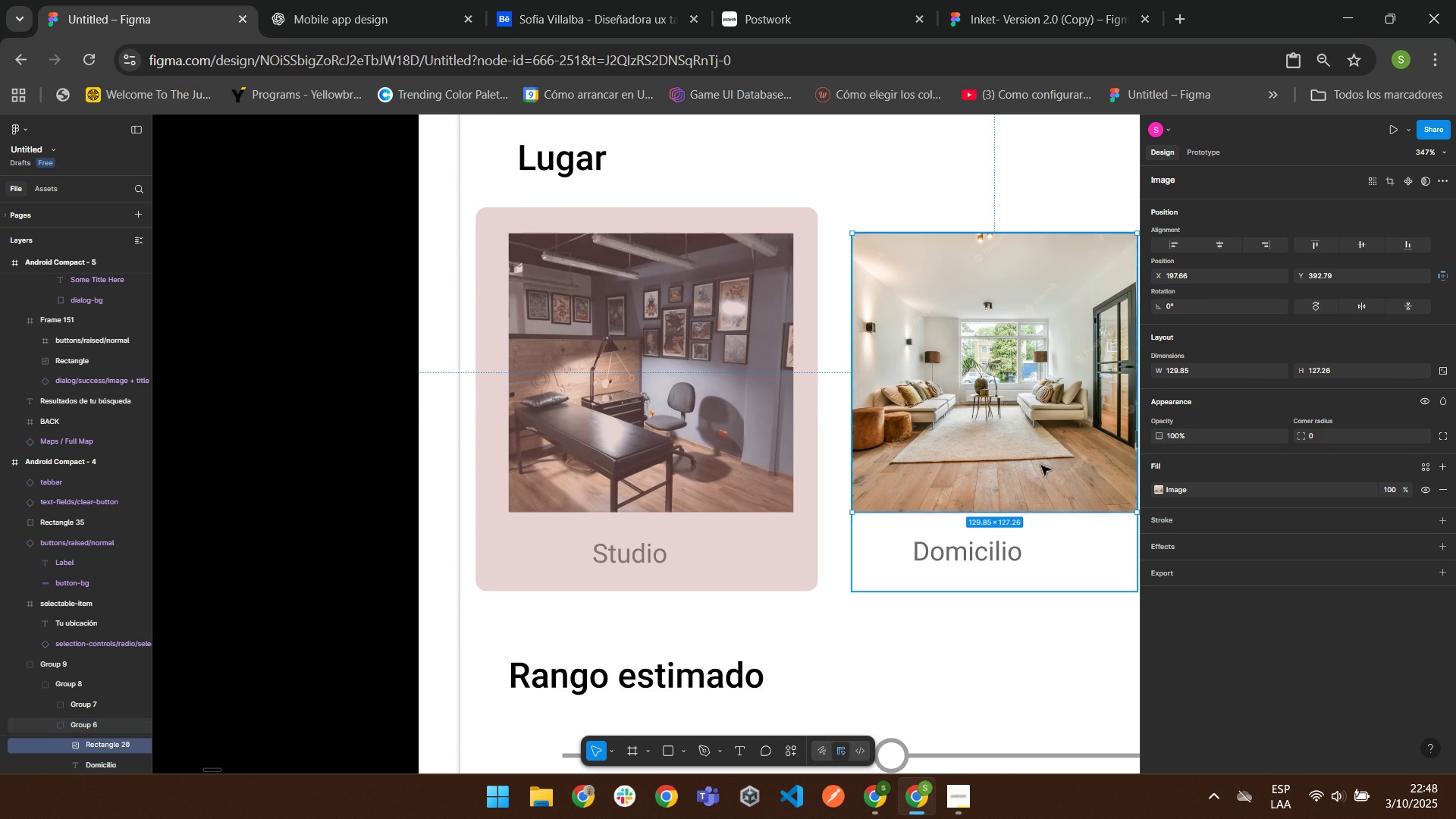 
triple_click([1040, 465])
 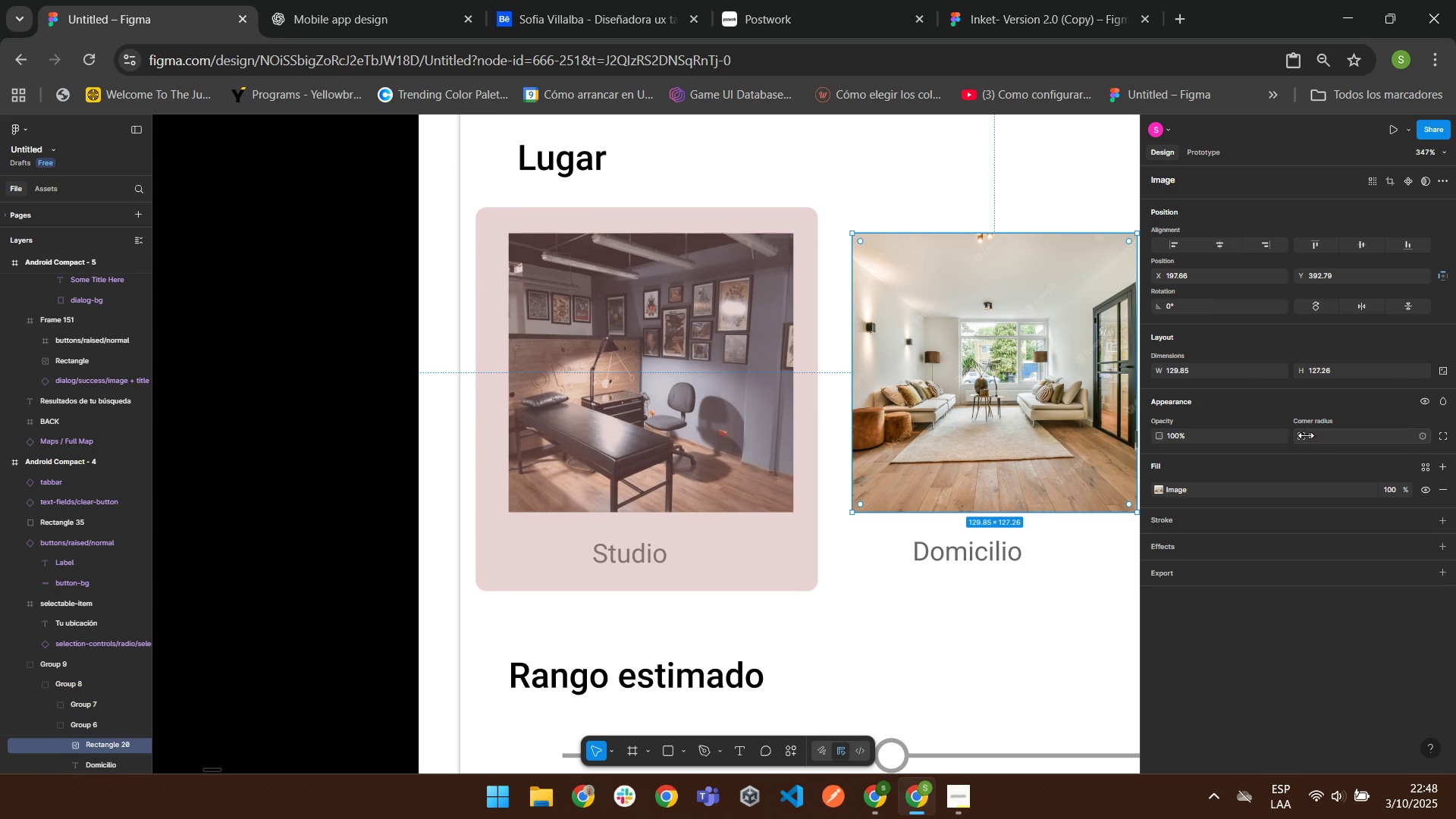 
left_click([1323, 431])
 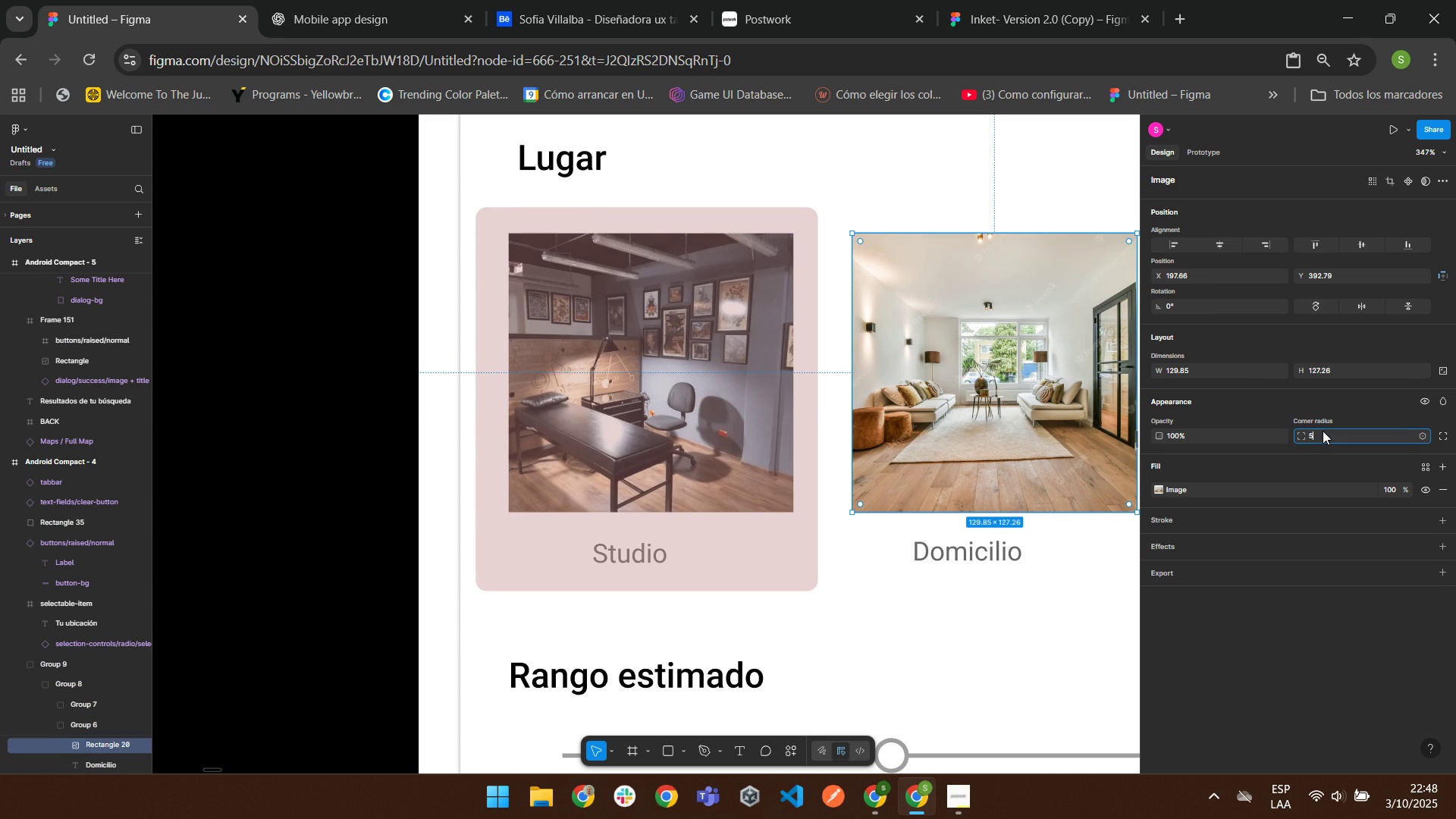 
key(Numpad5)
 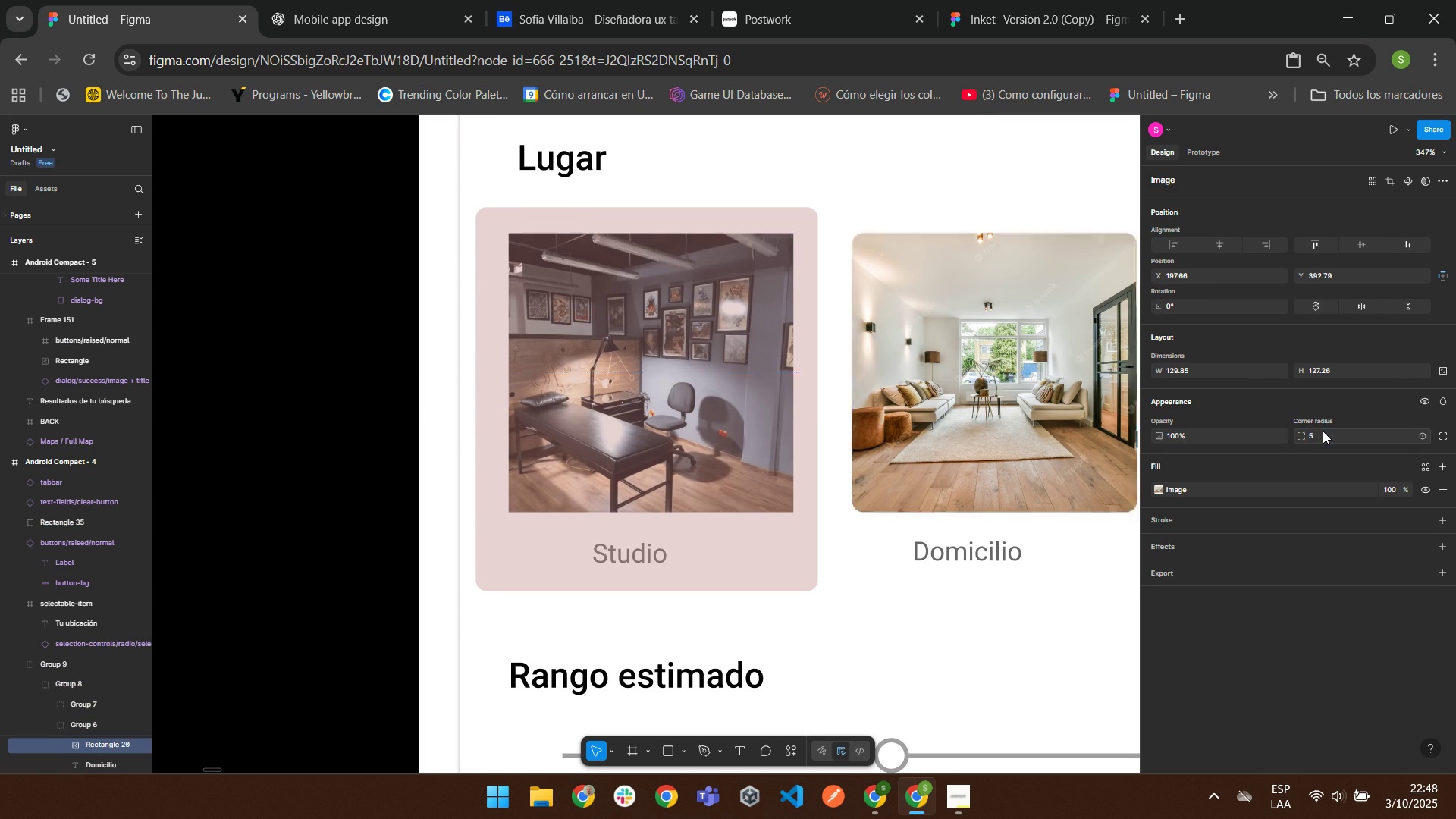 
key(Enter)
 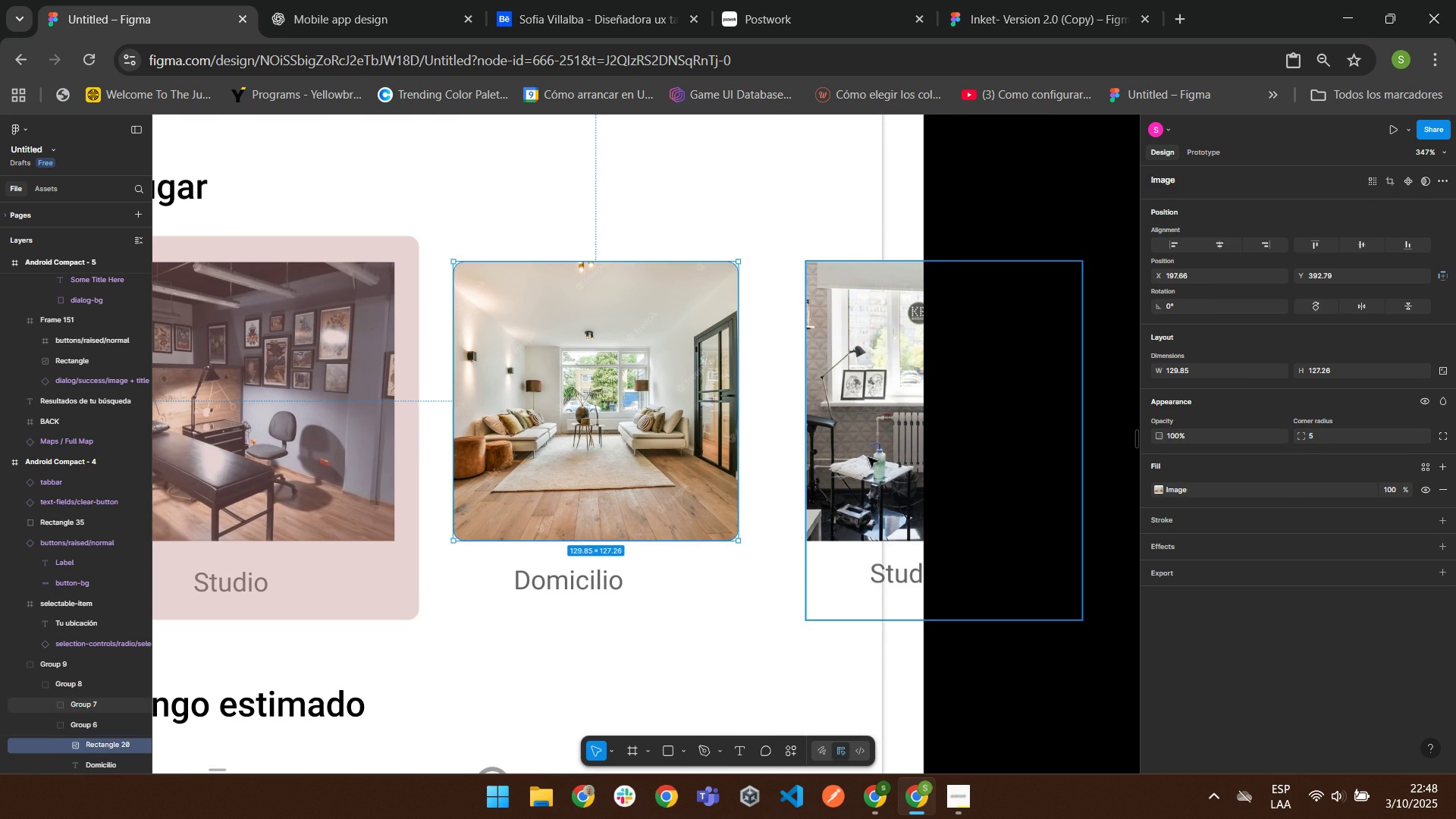 
double_click([868, 456])
 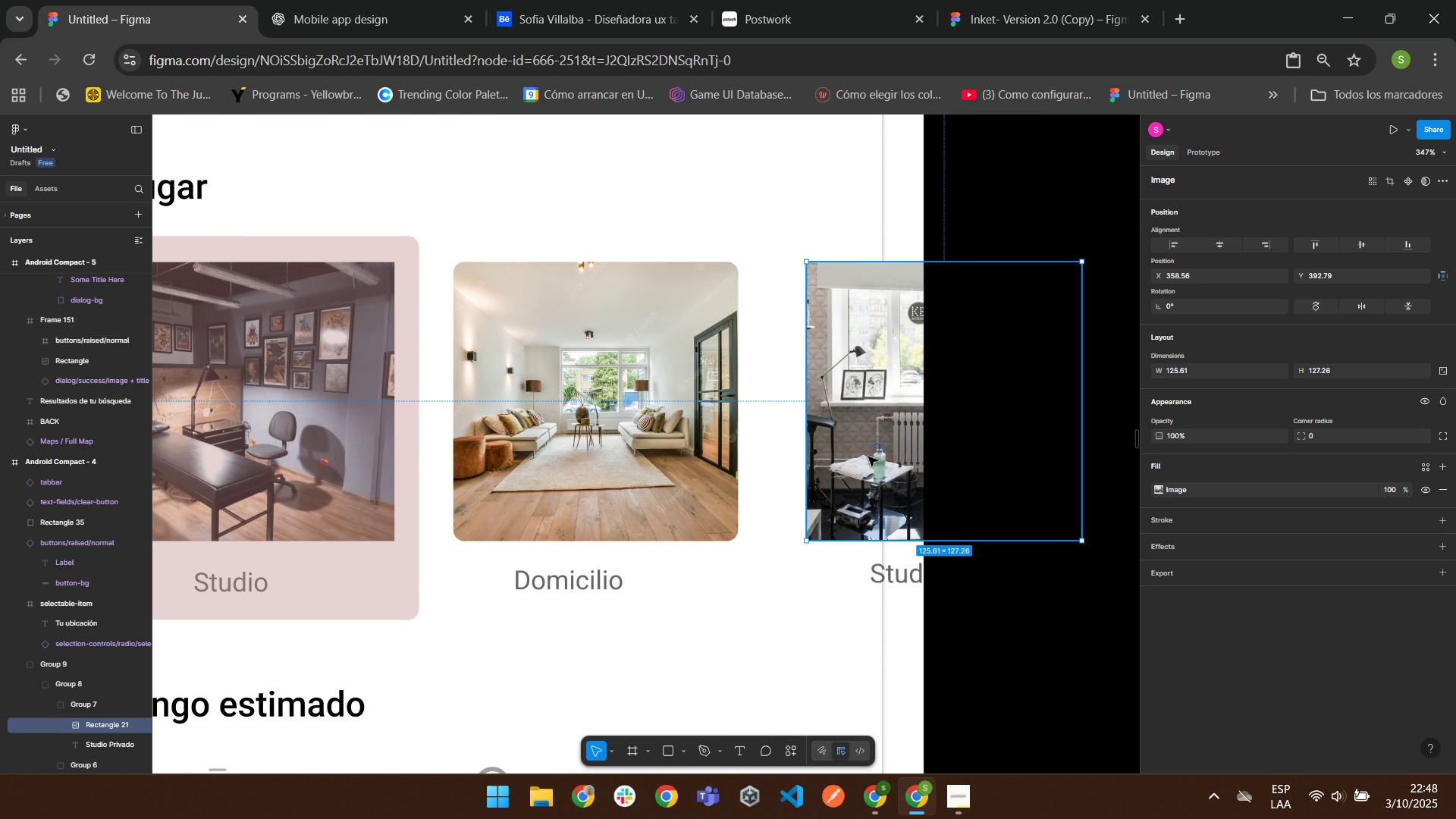 
triple_click([868, 456])
 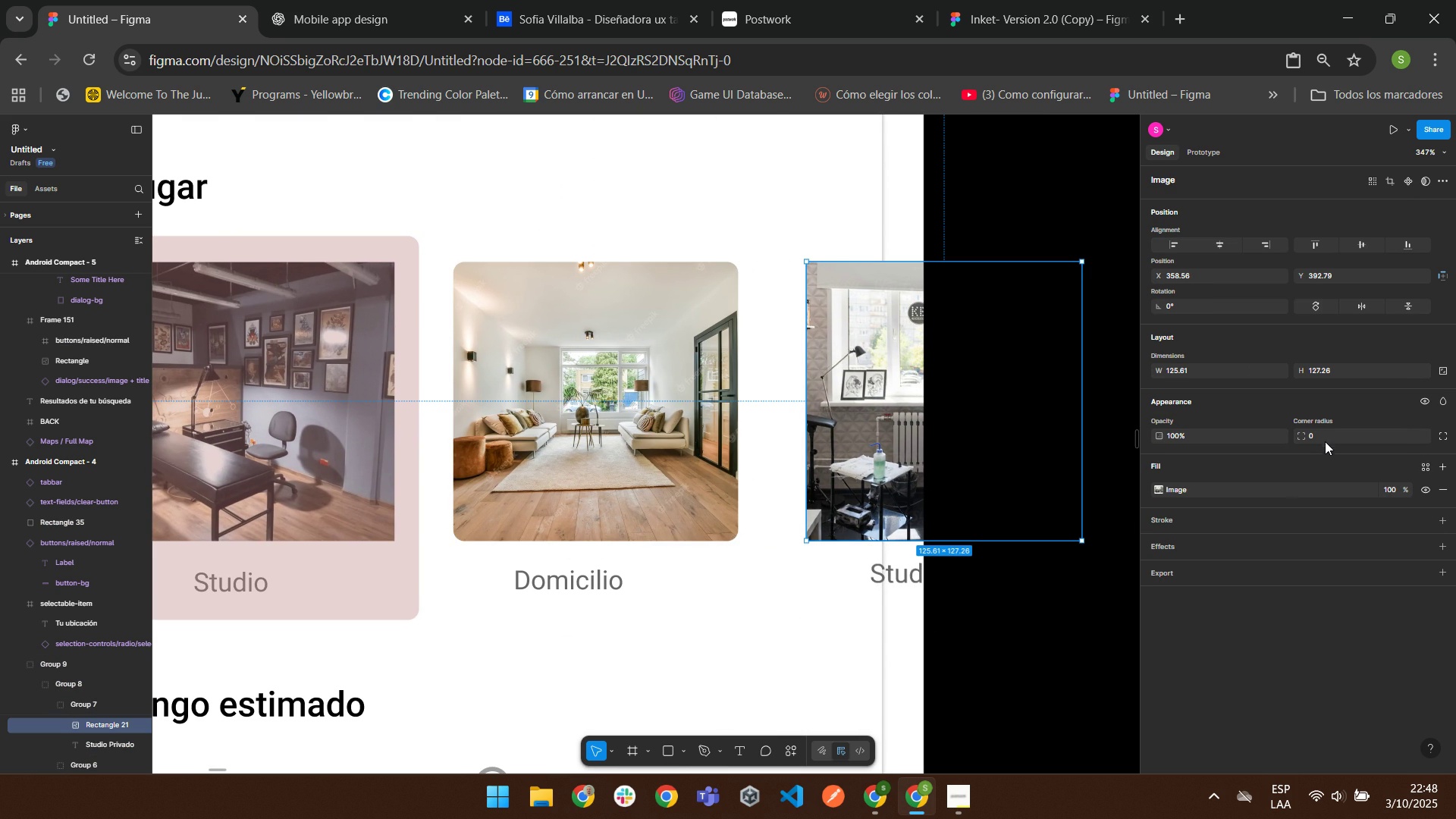 
left_click([1325, 438])
 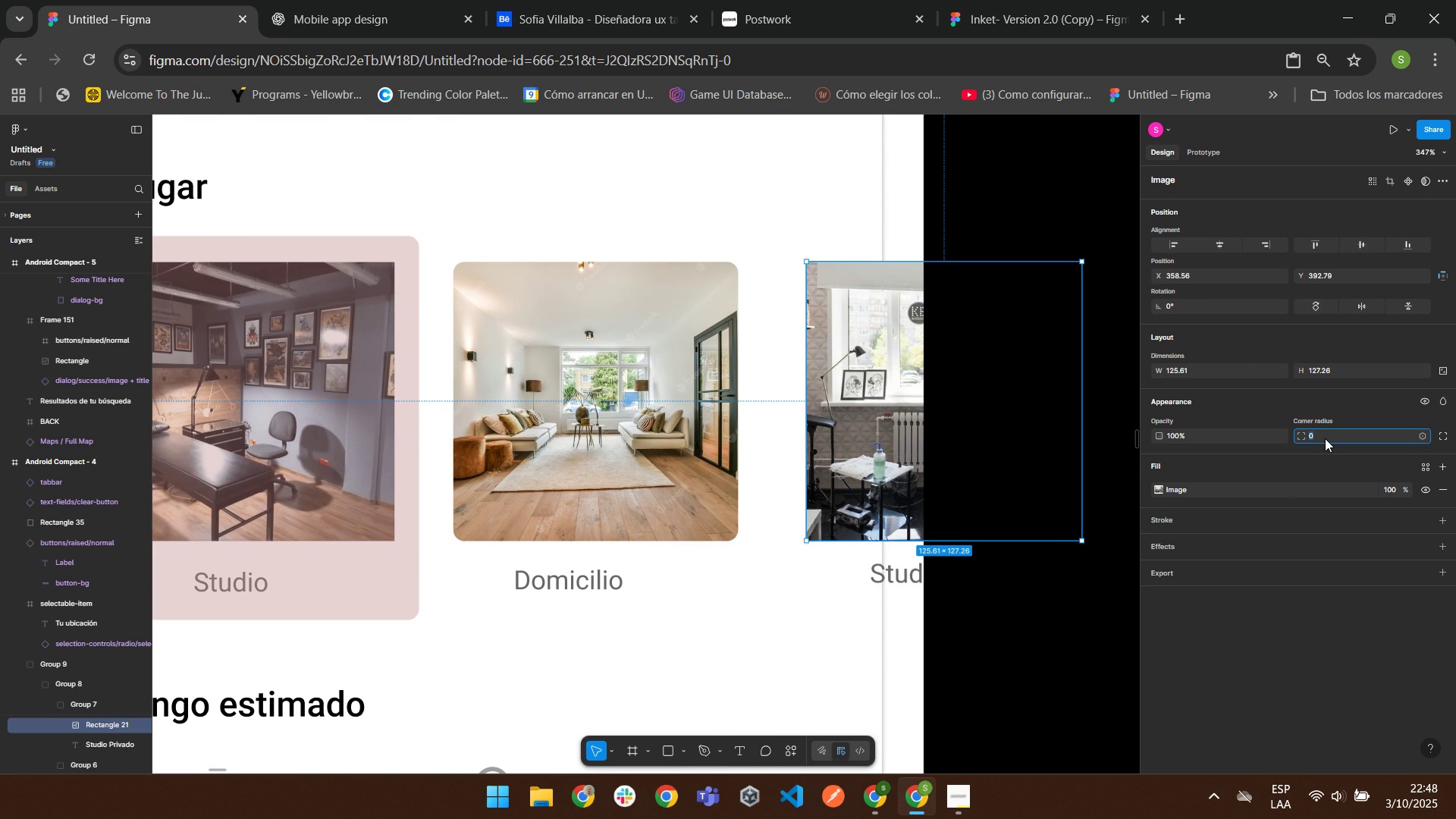 
key(Numpad5)
 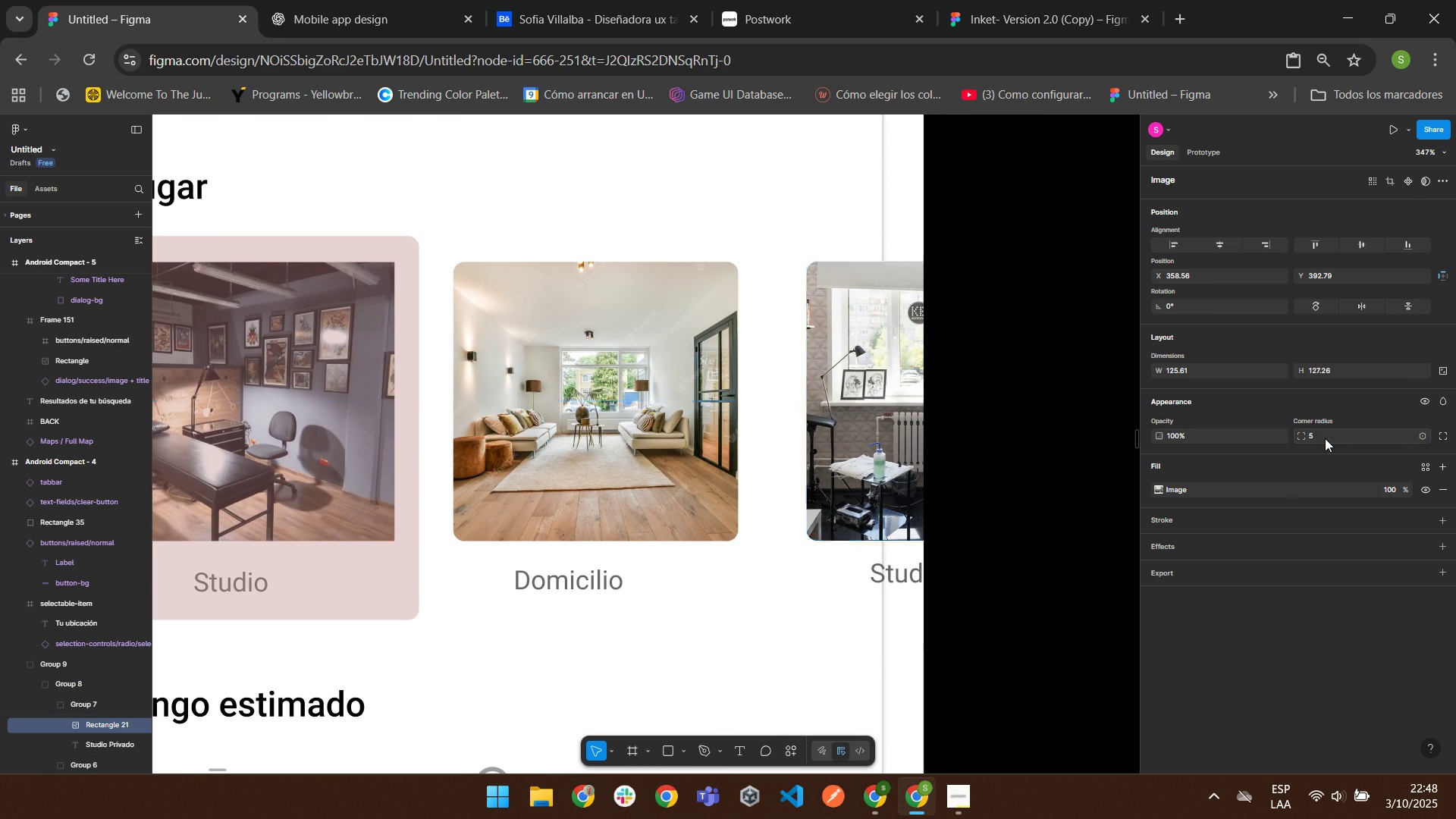 
key(Enter)
 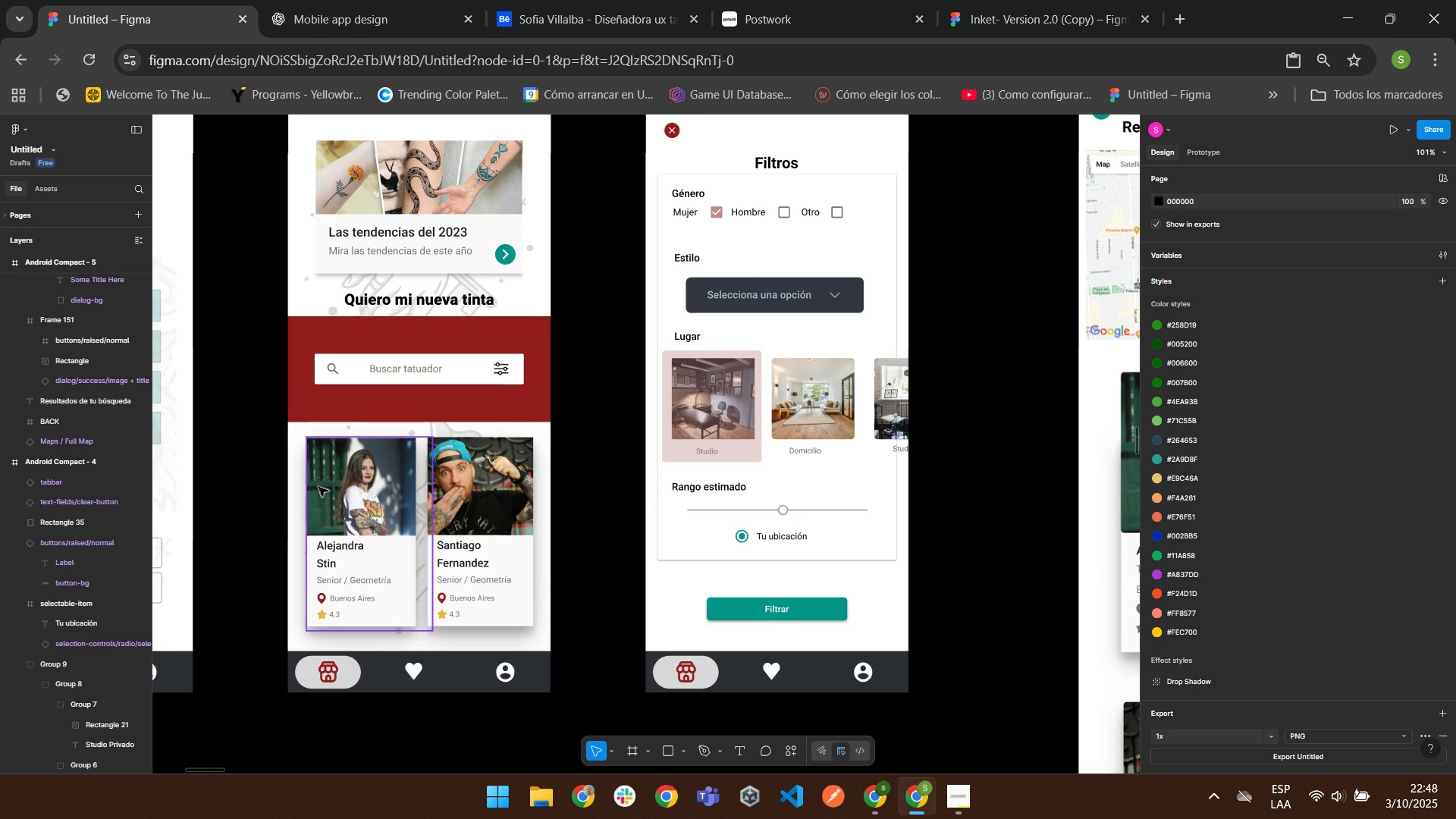 
double_click([384, 459])
 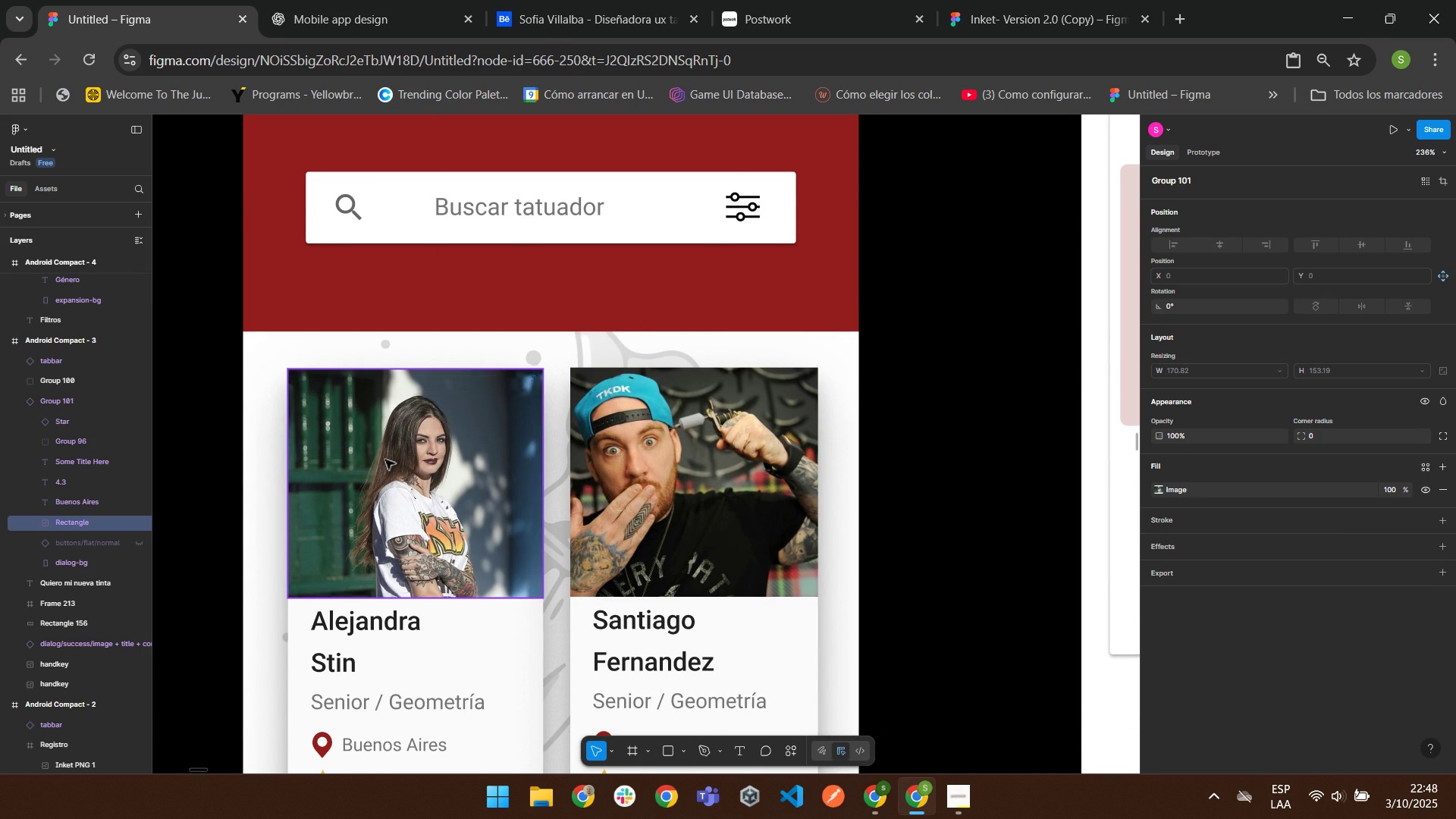 
triple_click([384, 459])
 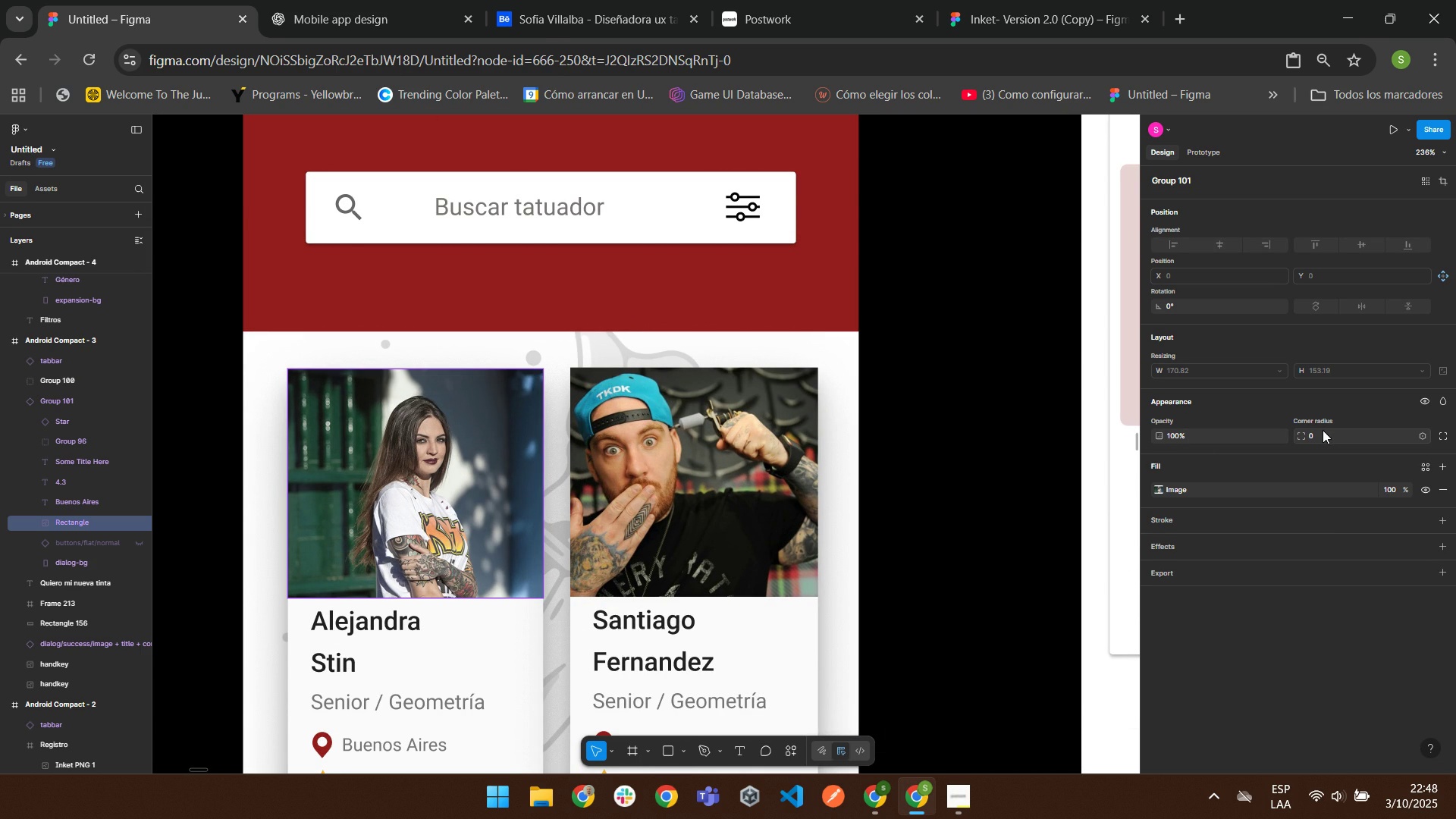 
left_click([1323, 435])
 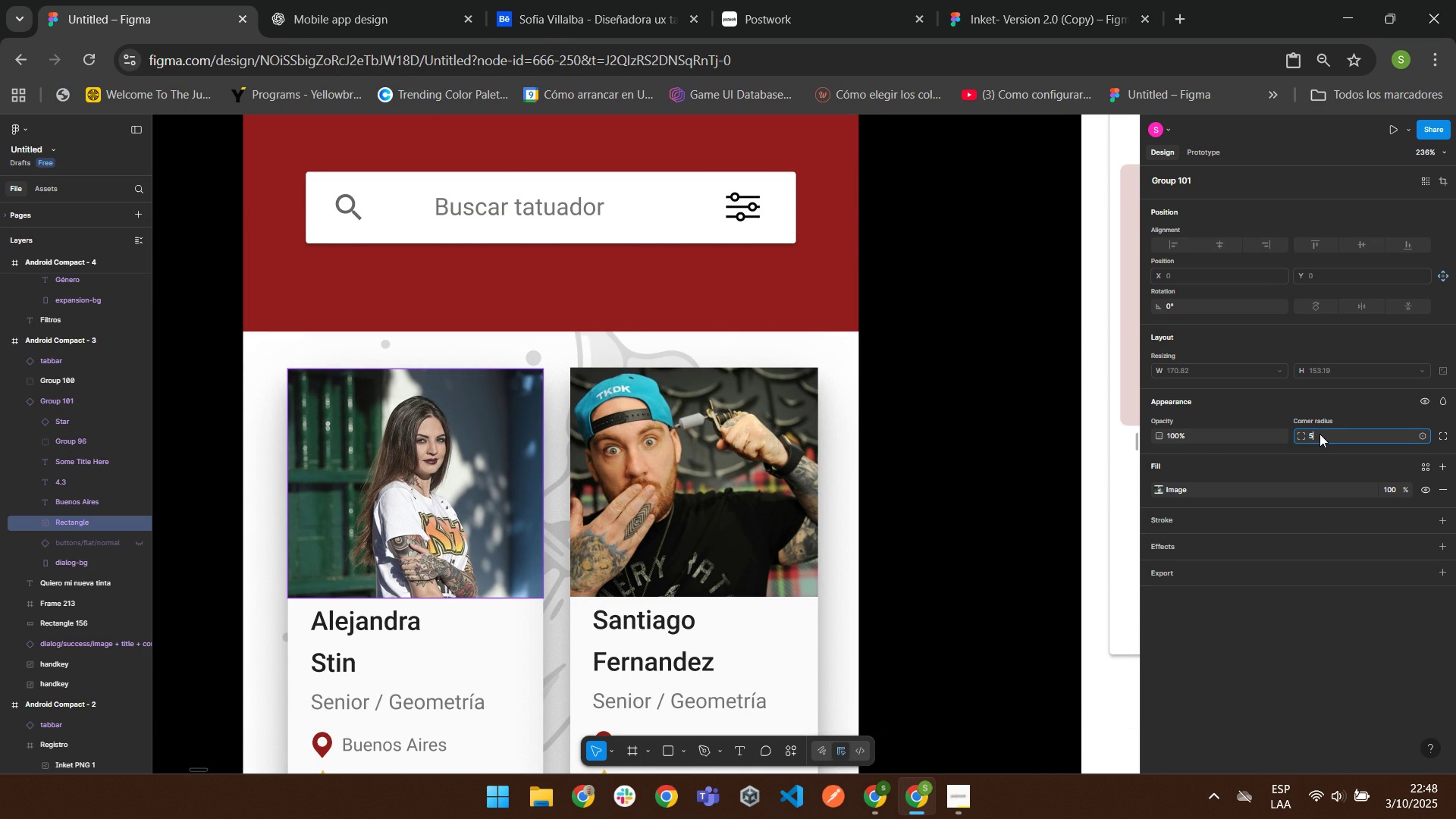 
key(Numpad5)
 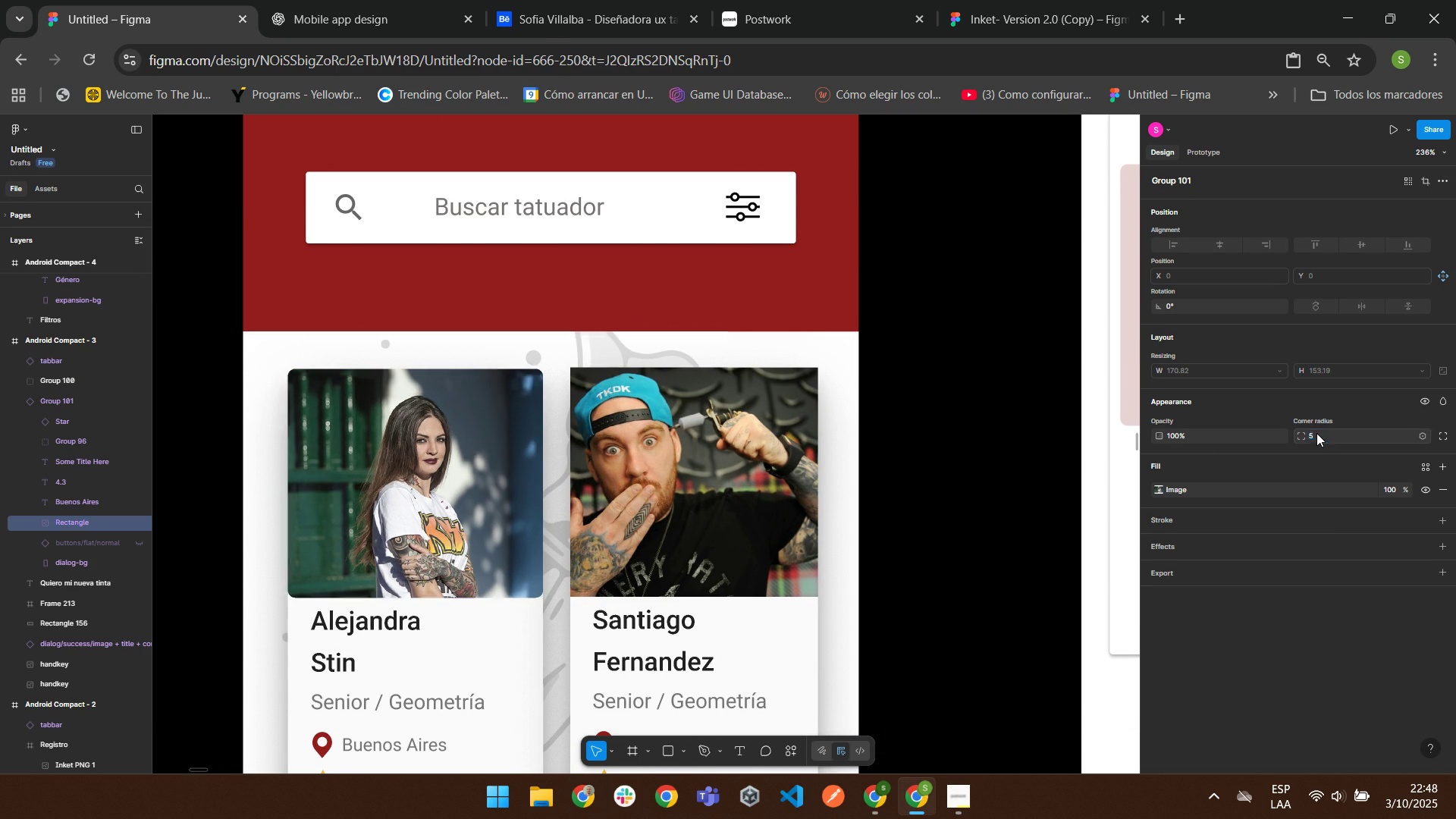 
key(Enter)
 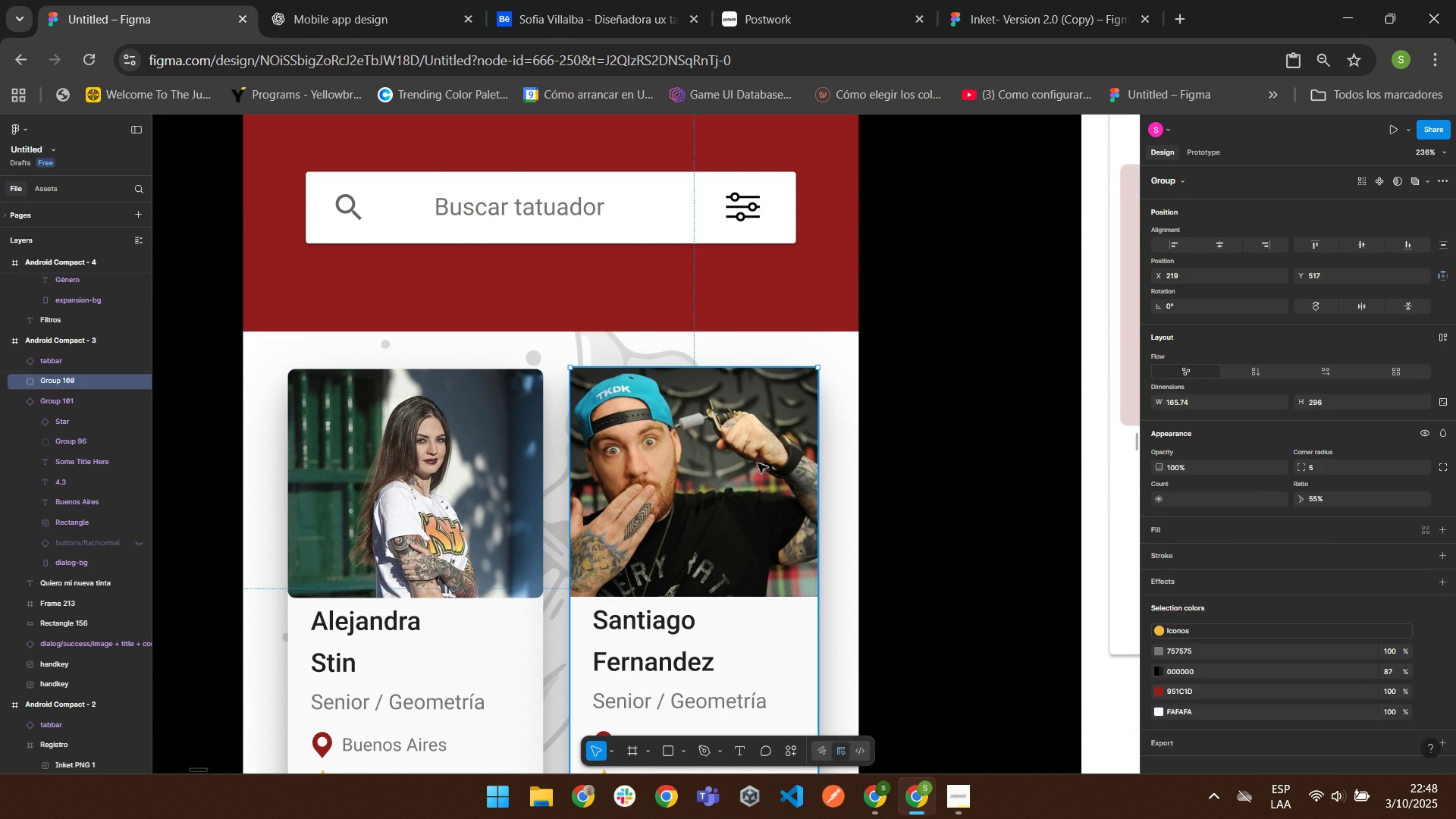 
double_click([757, 463])
 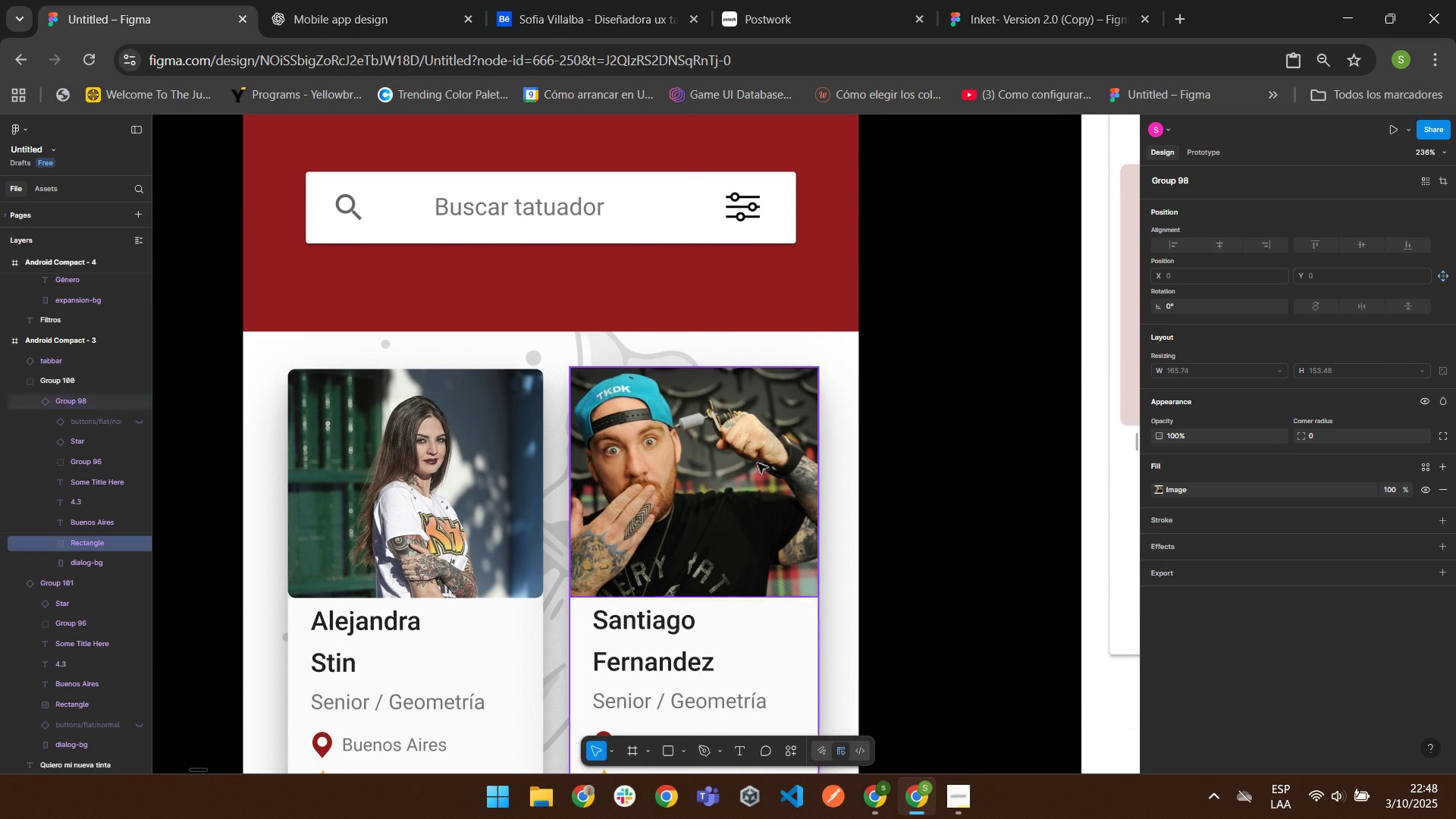 
triple_click([757, 463])
 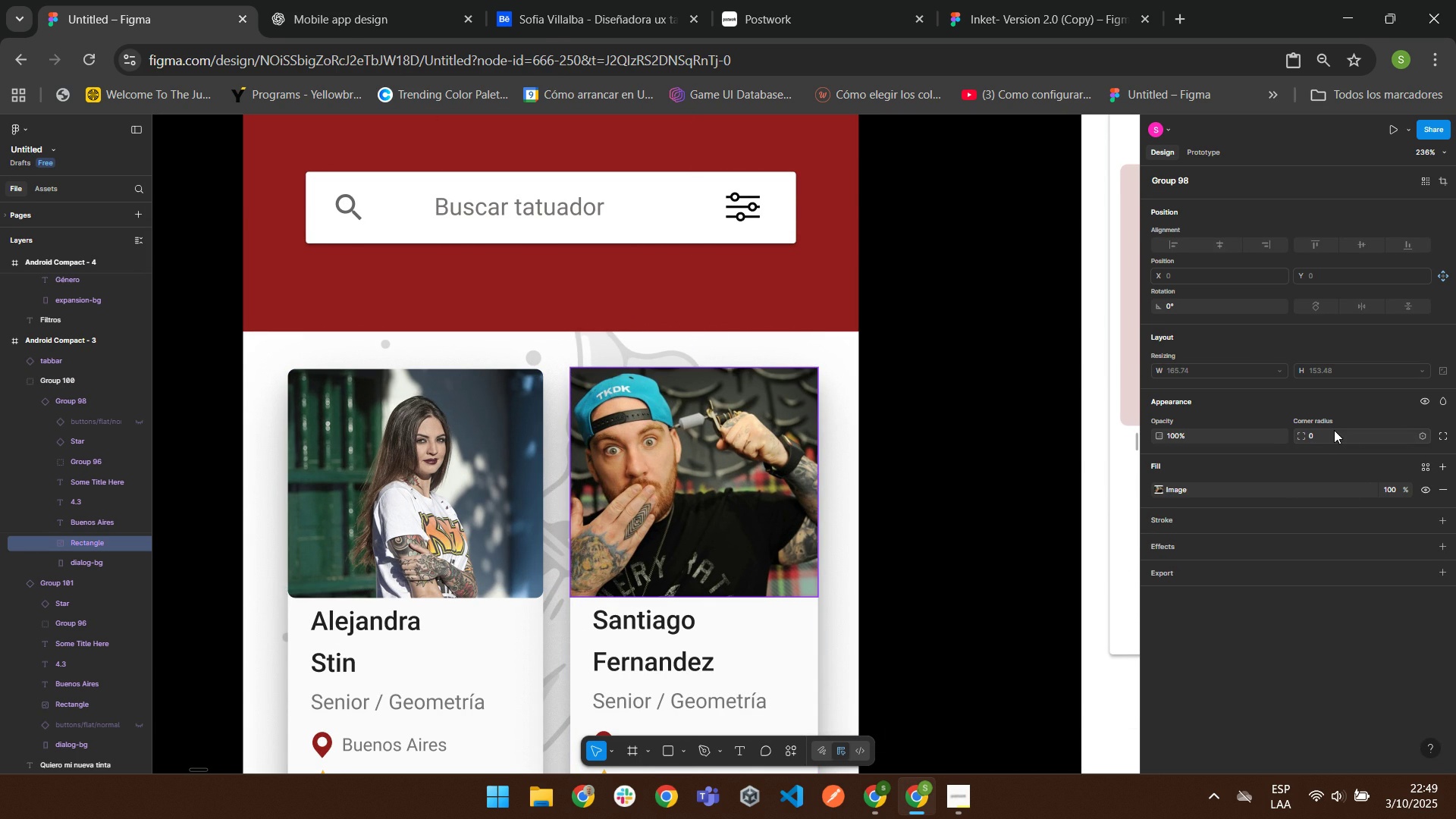 
left_click([1334, 430])
 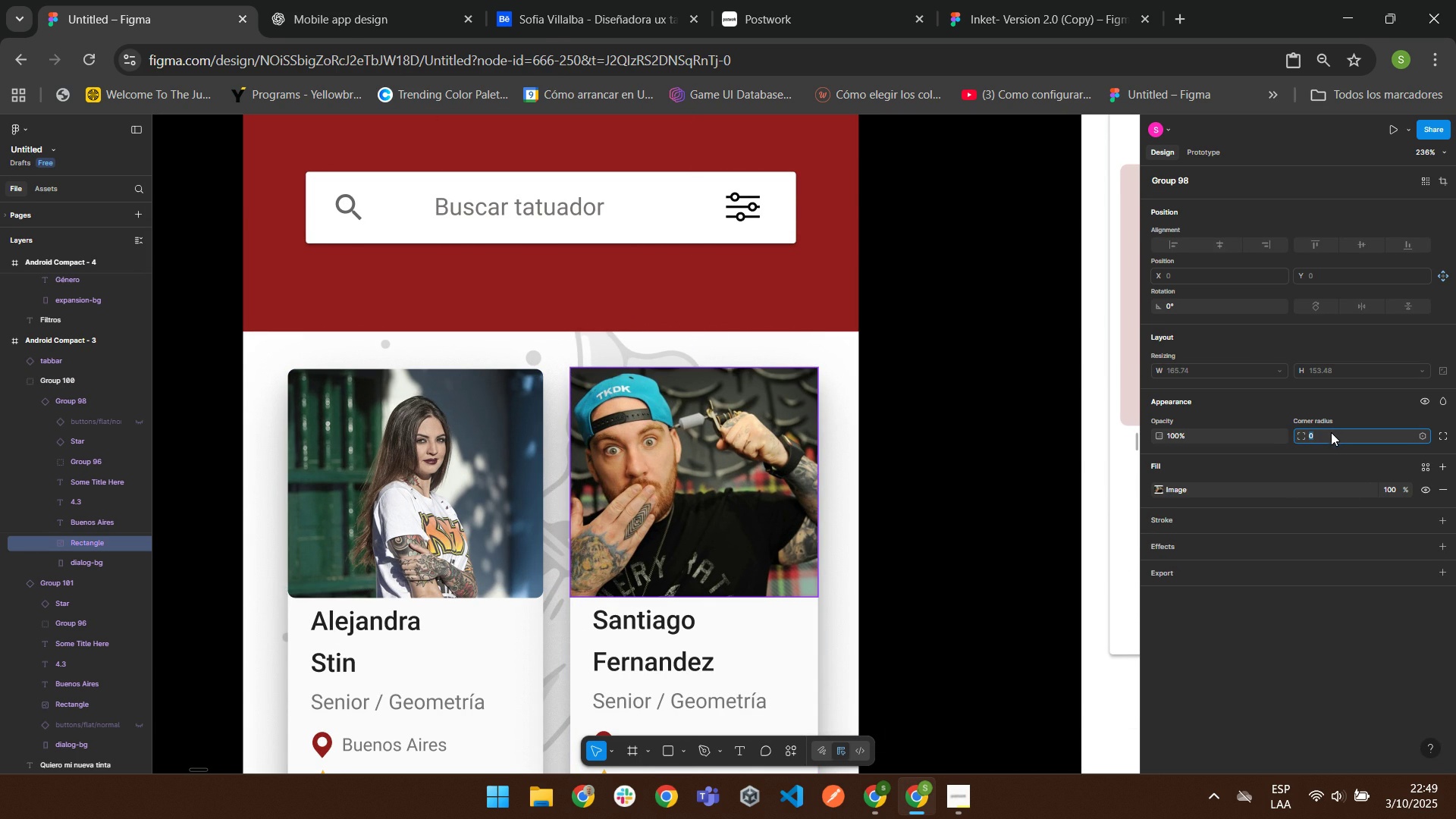 
key(Numpad5)
 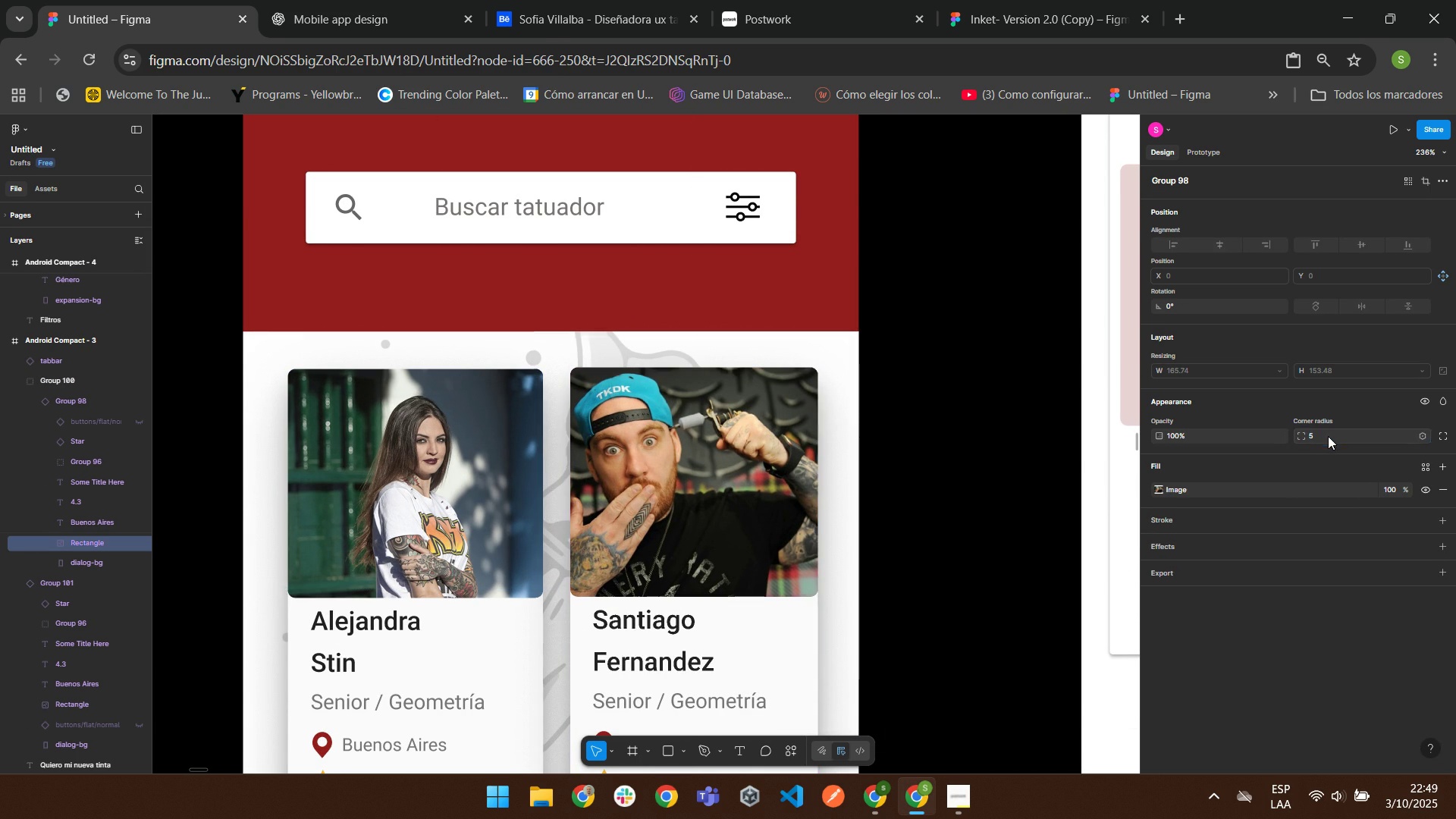 
key(Enter)